 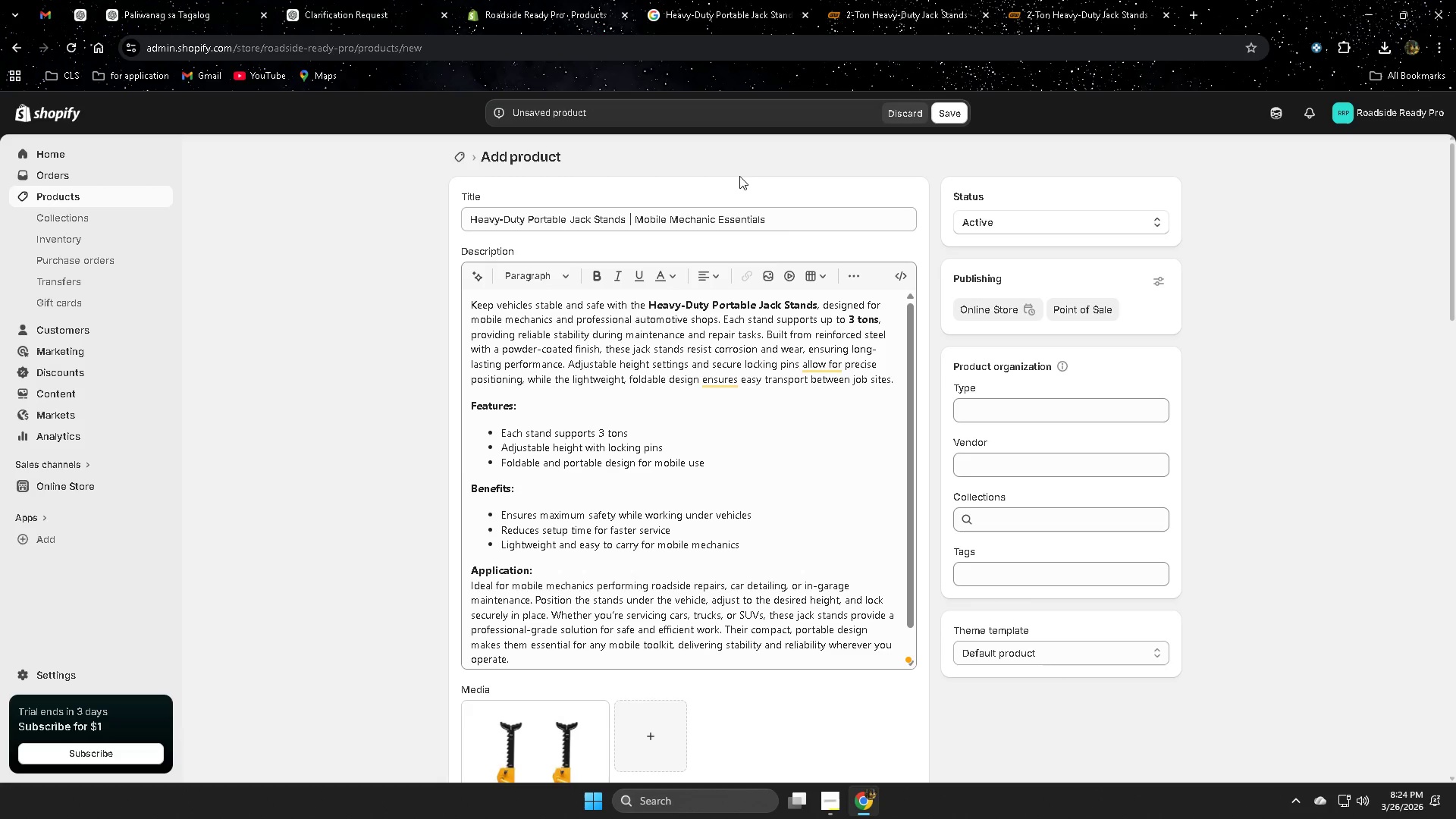 
scroll: coordinate [1241, 497], scroll_direction: down, amount: 11.0
 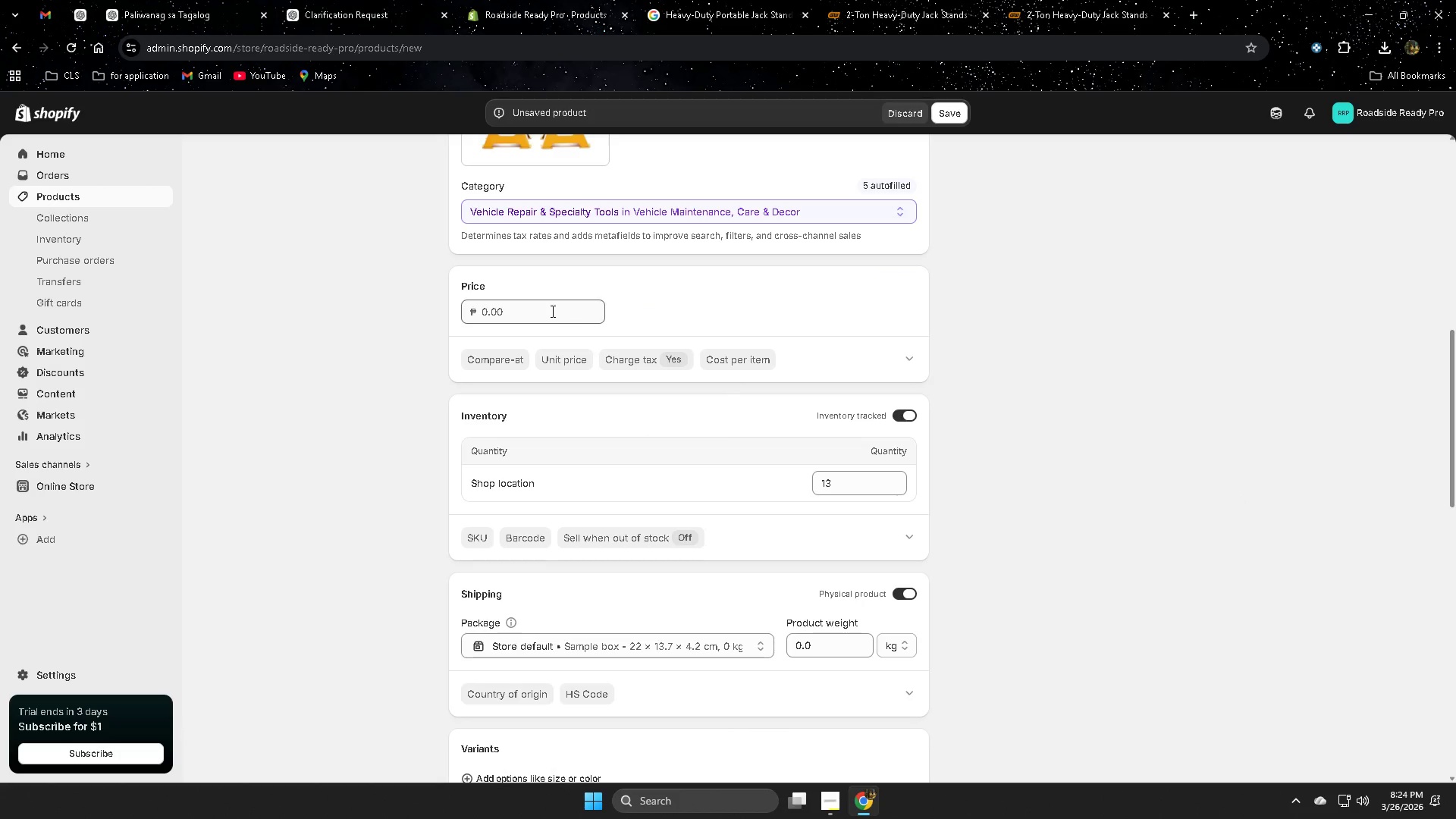 
double_click([551, 310])
 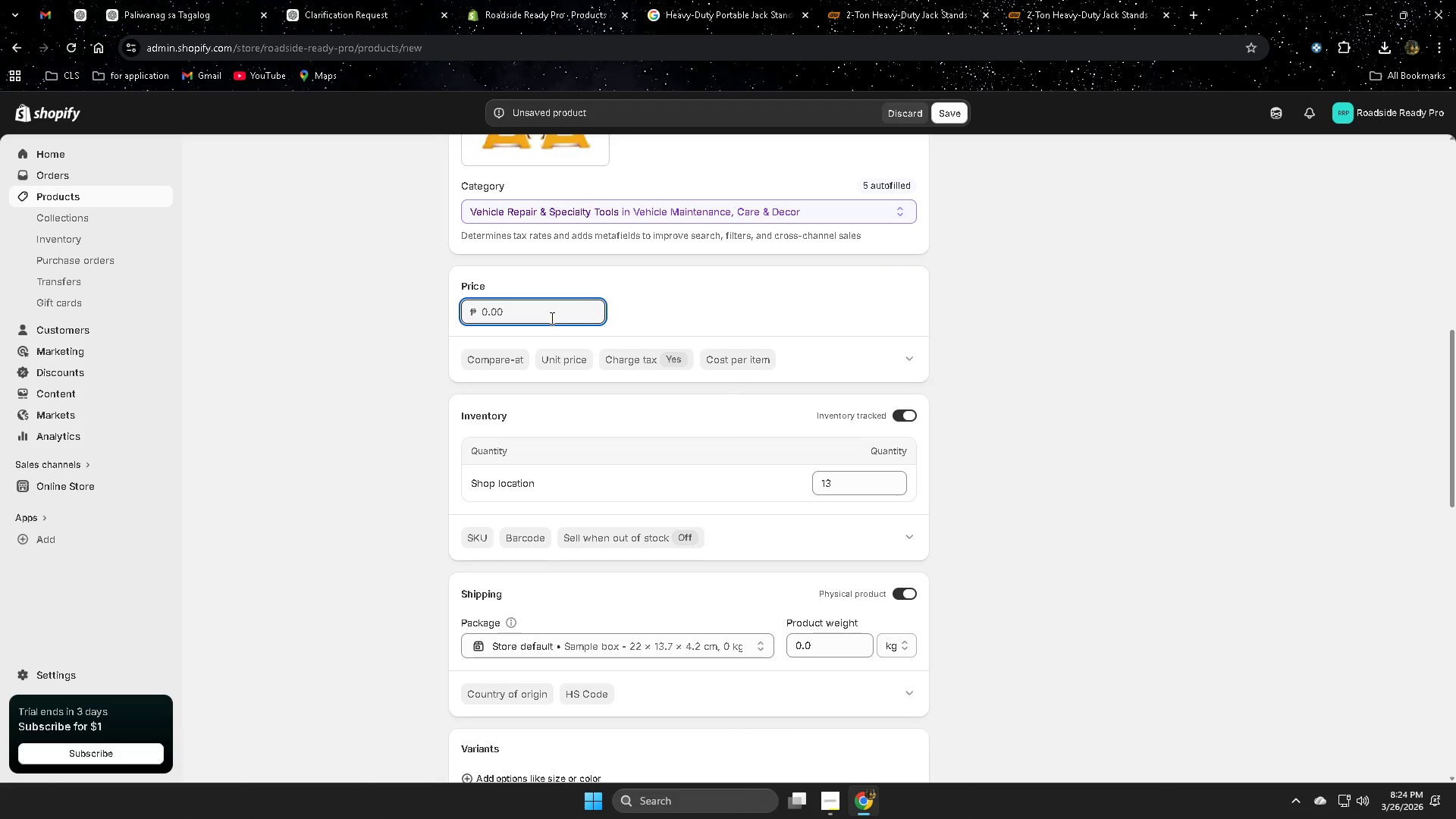 
type(25)
 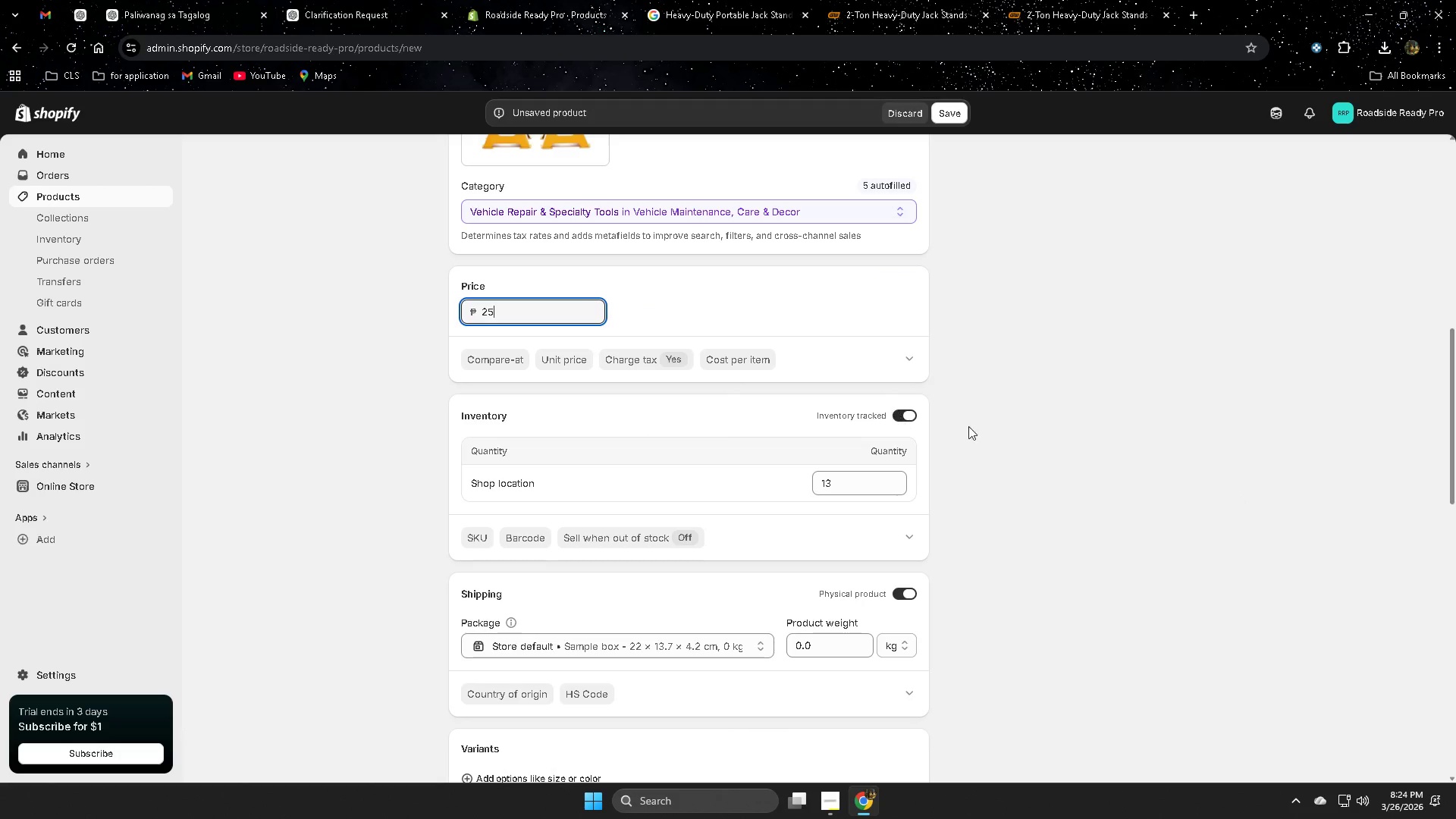 
left_click([1081, 431])
 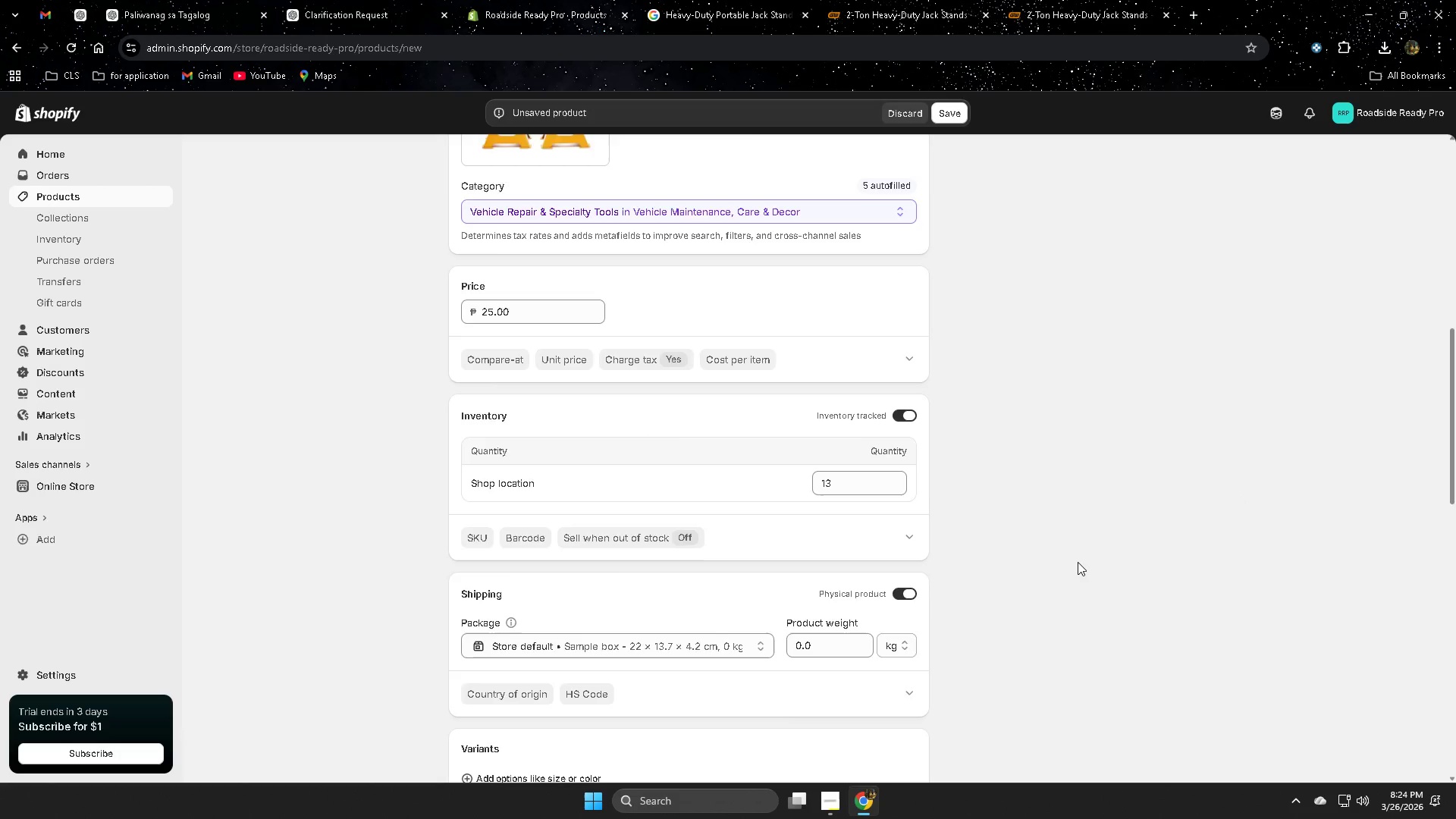 
scroll: coordinate [1077, 563], scroll_direction: down, amount: 13.0
 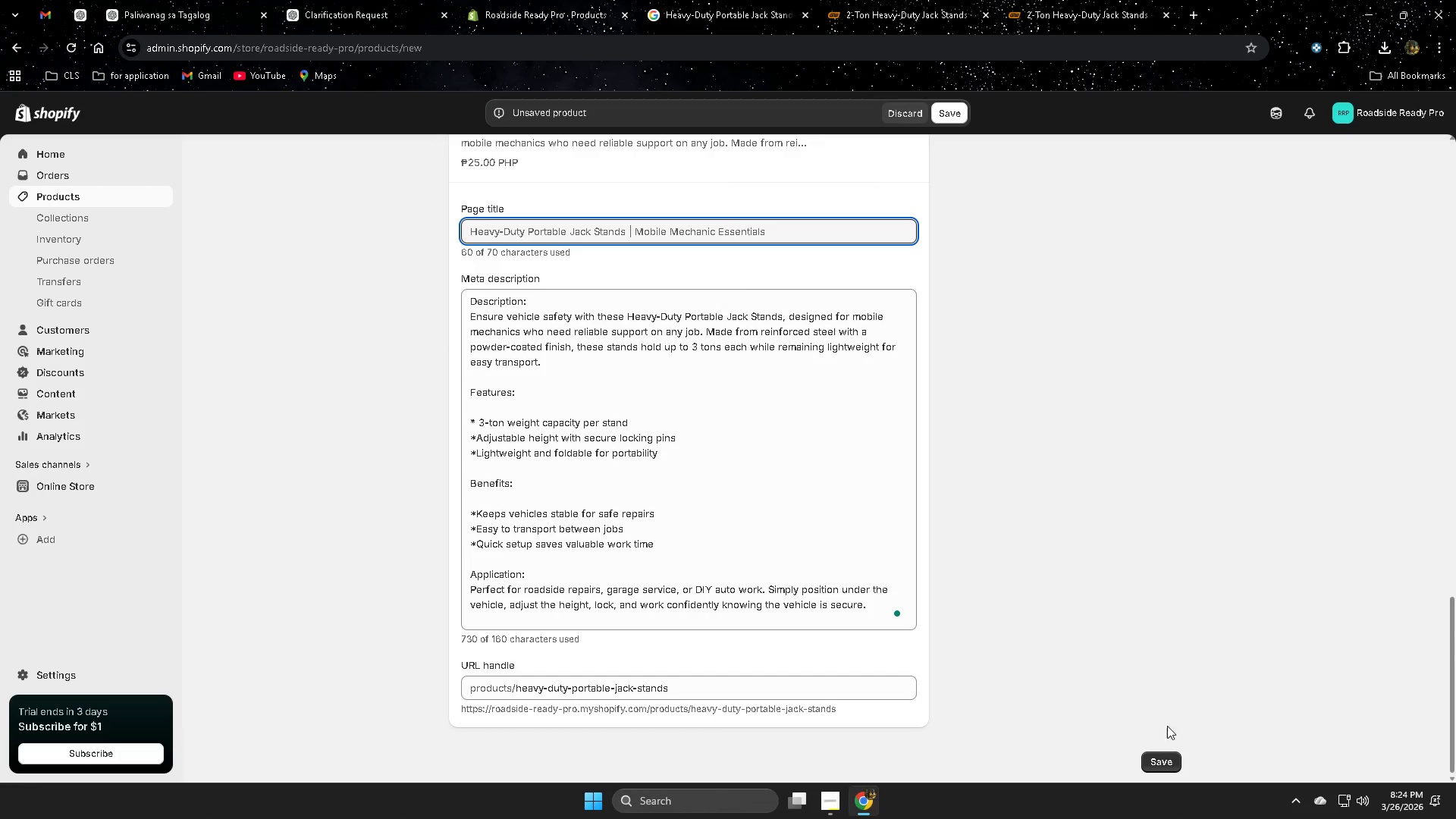 
left_click([1160, 763])
 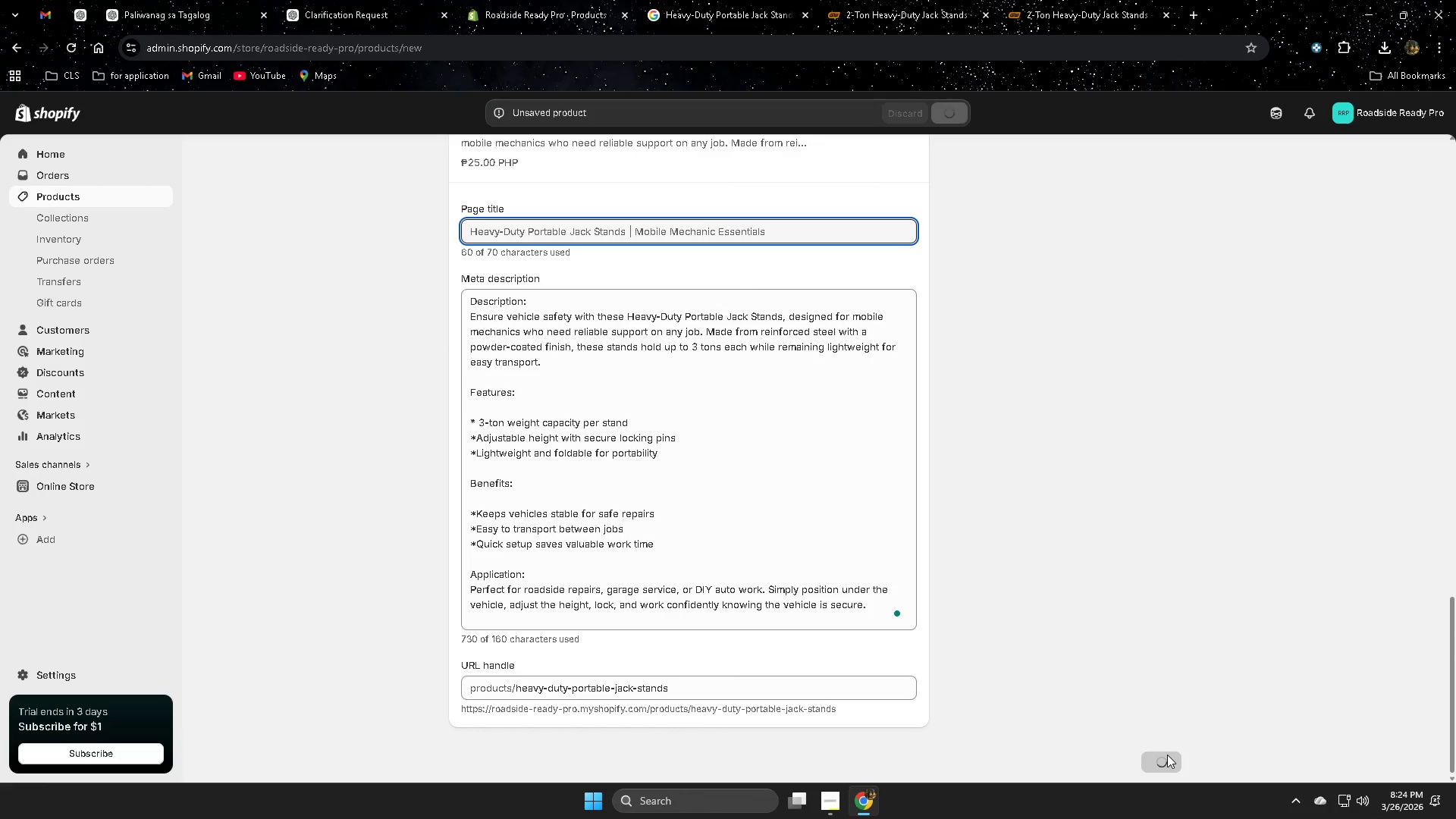 
wait(5.16)
 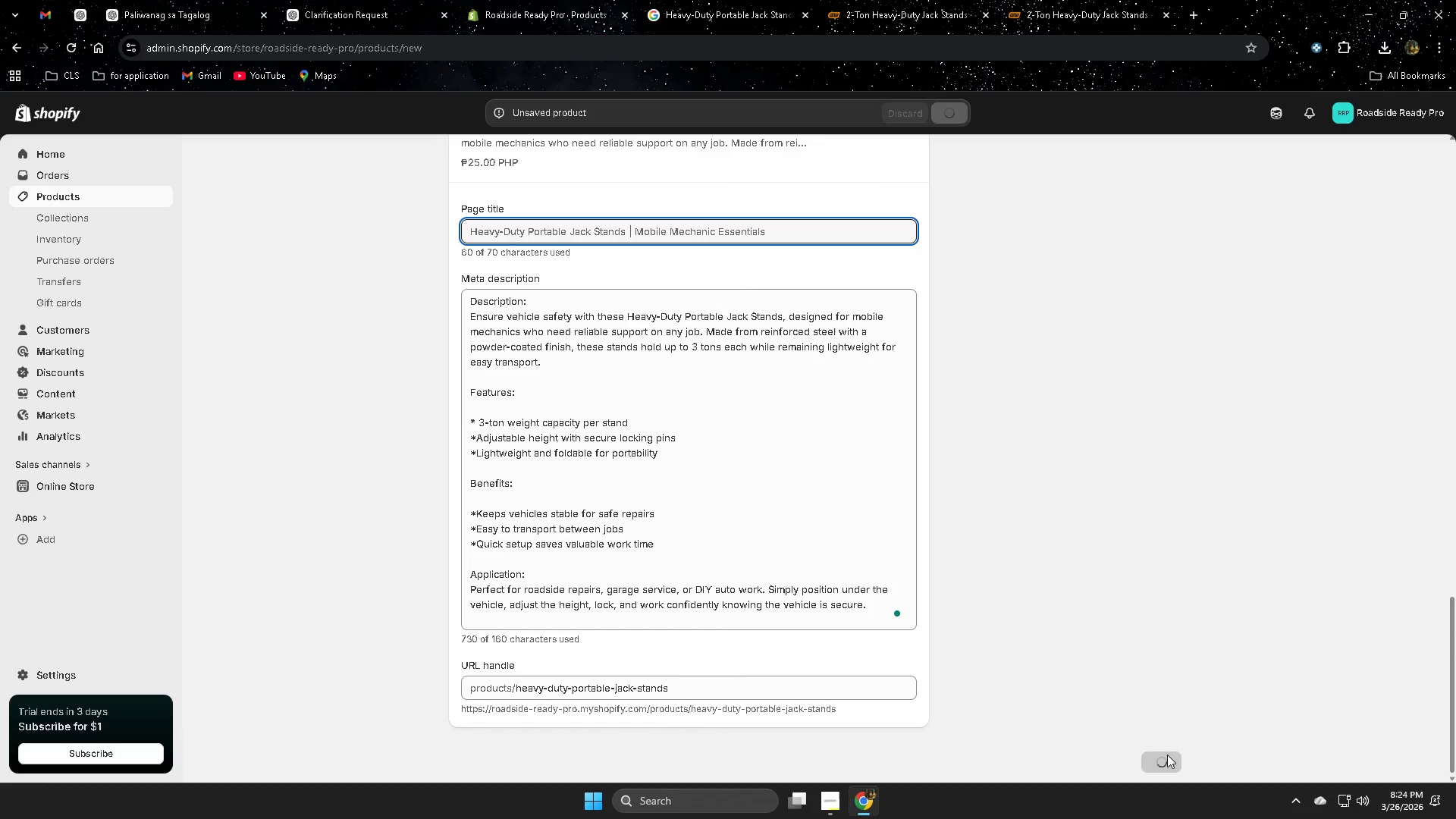 
left_click([1087, 0])
 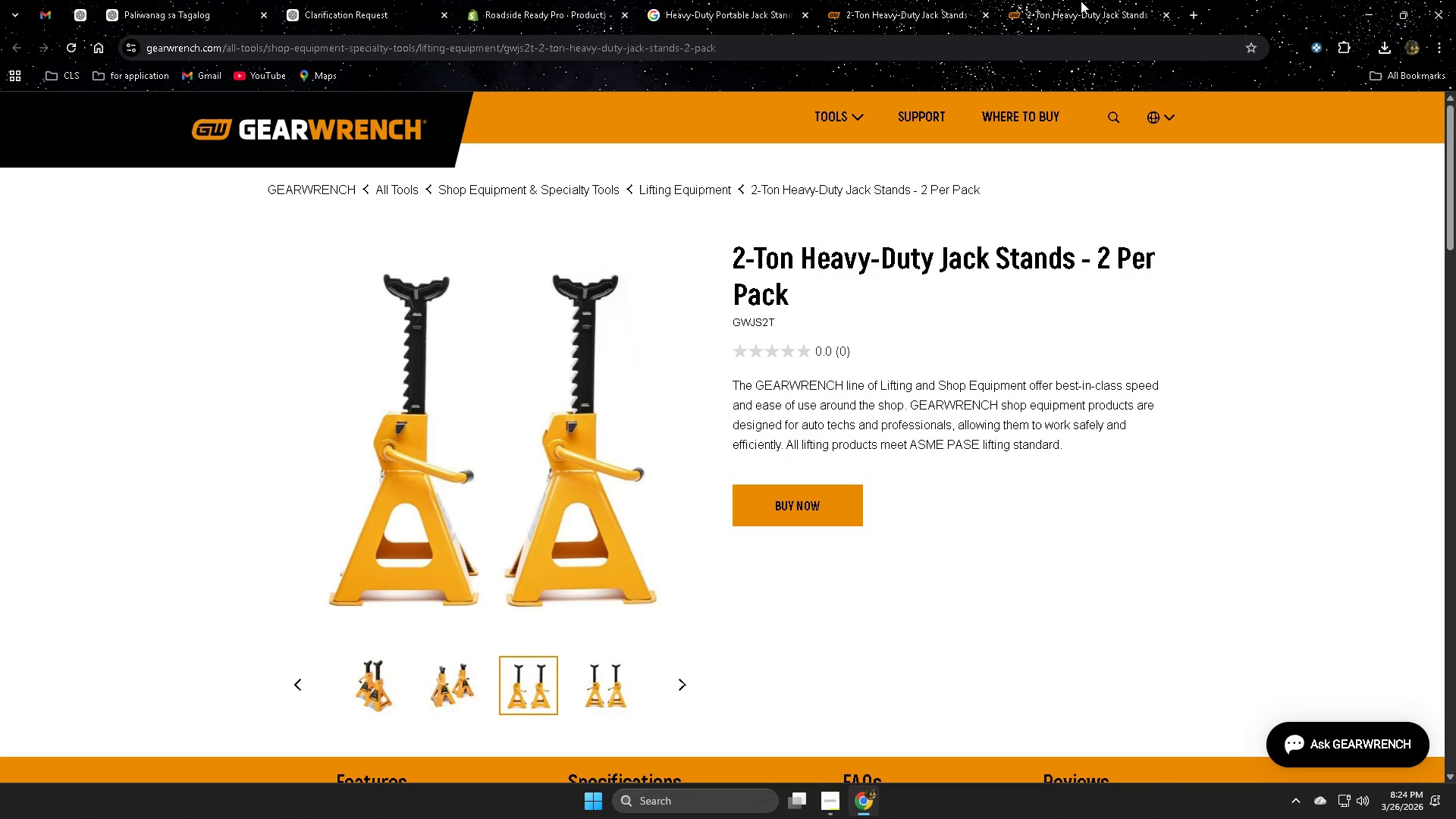 
key(Control+W)
 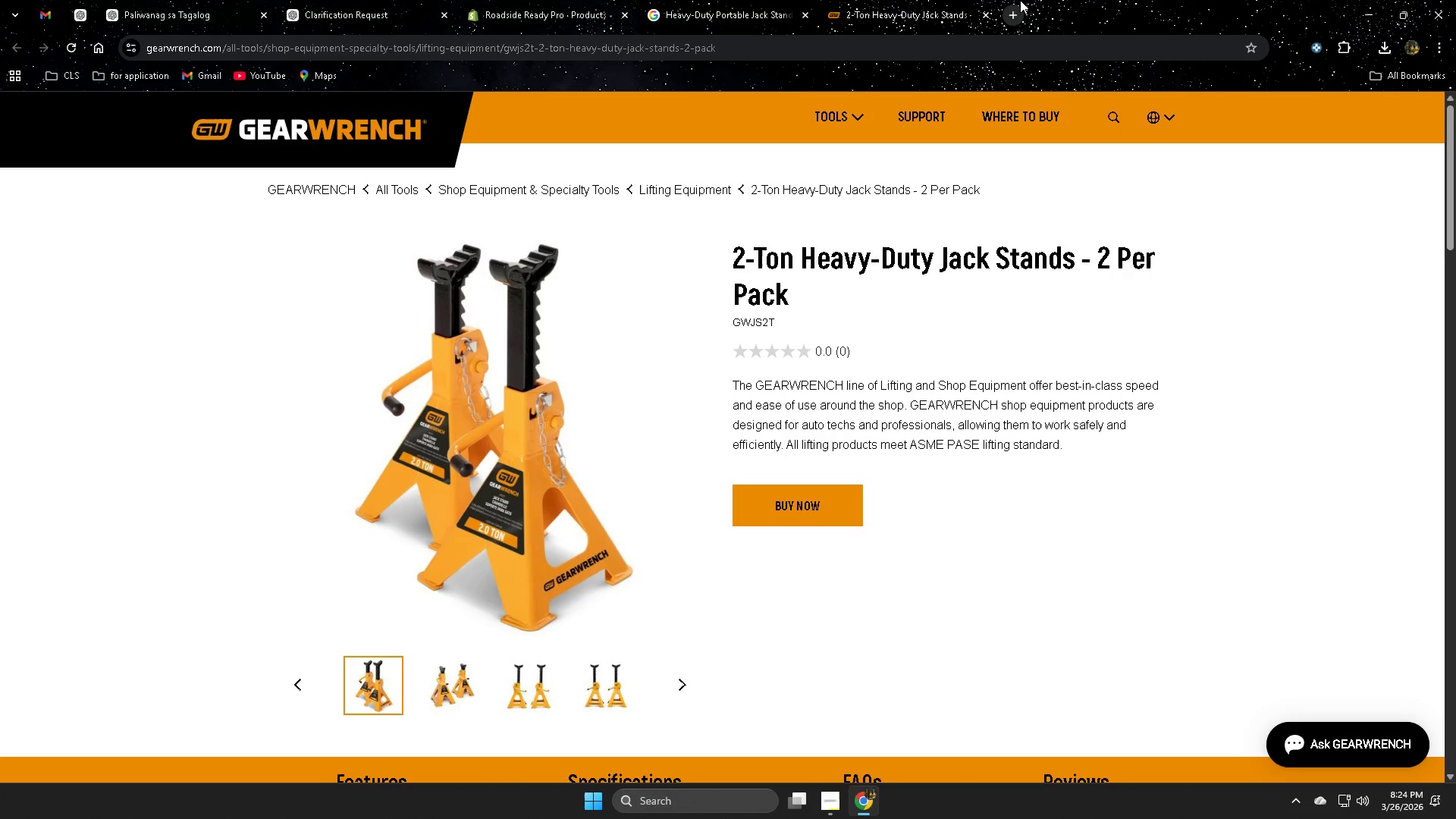 
key(Control+W)
 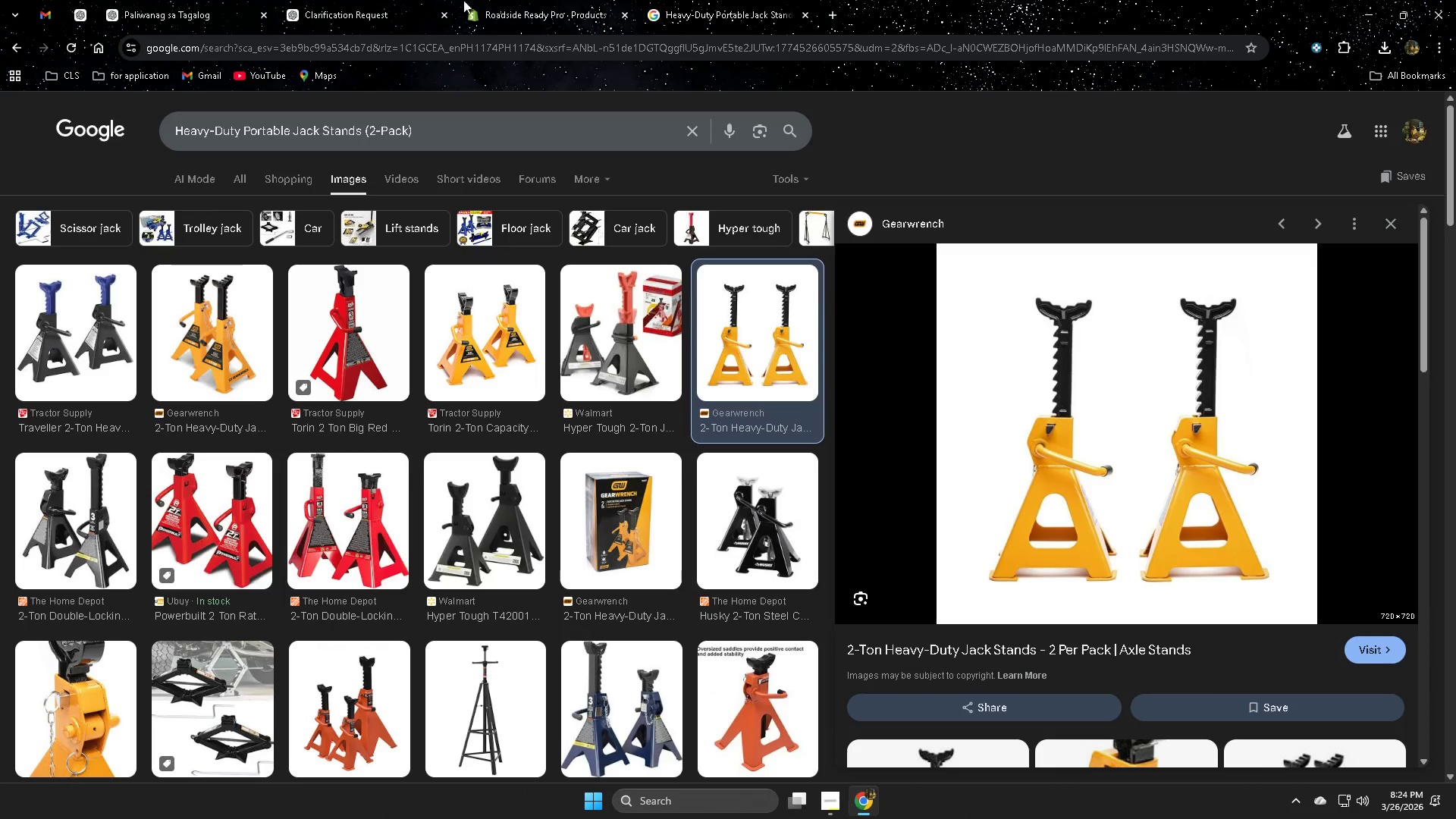 
left_click([532, 5])
 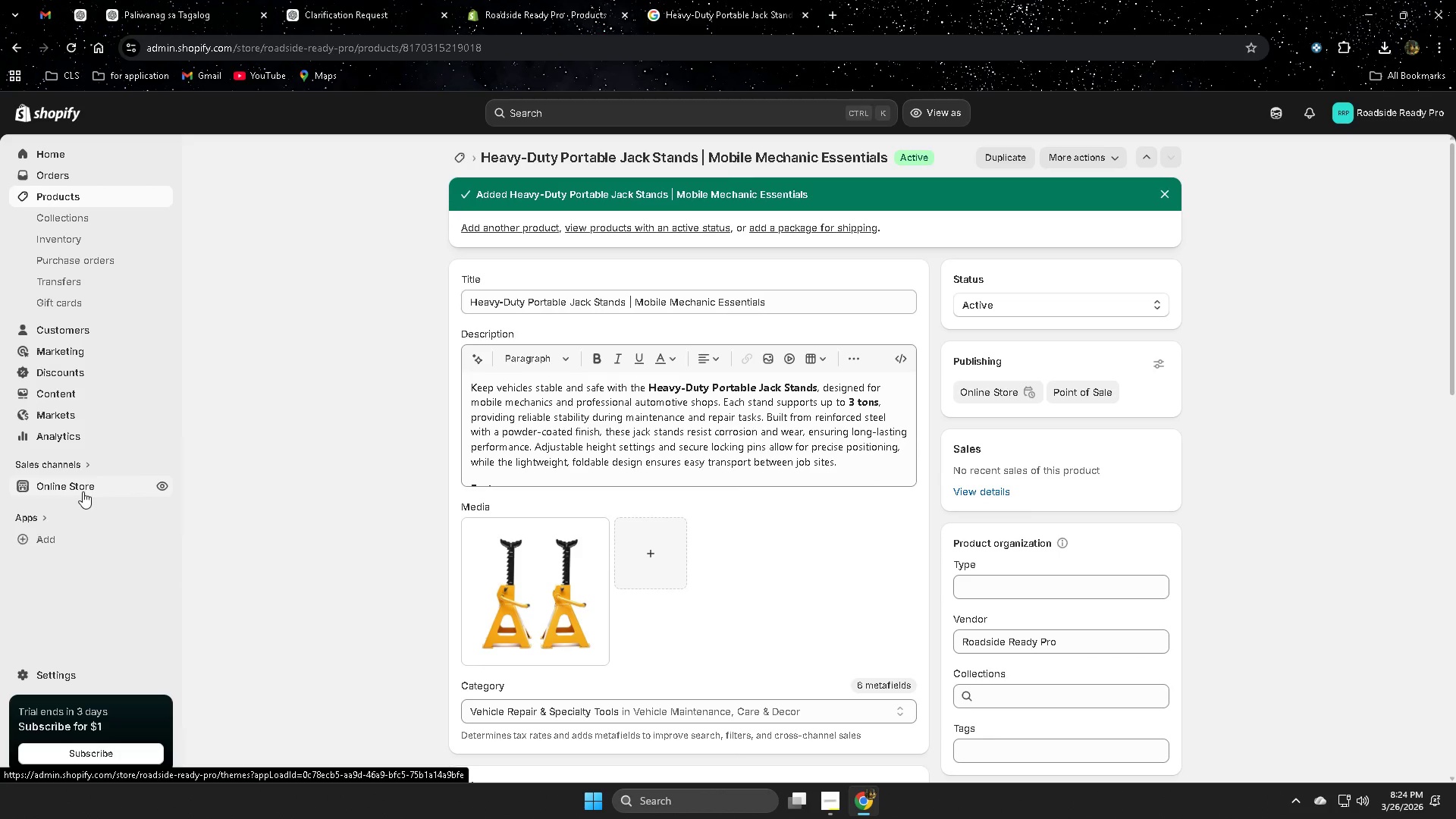 
left_click([85, 491])
 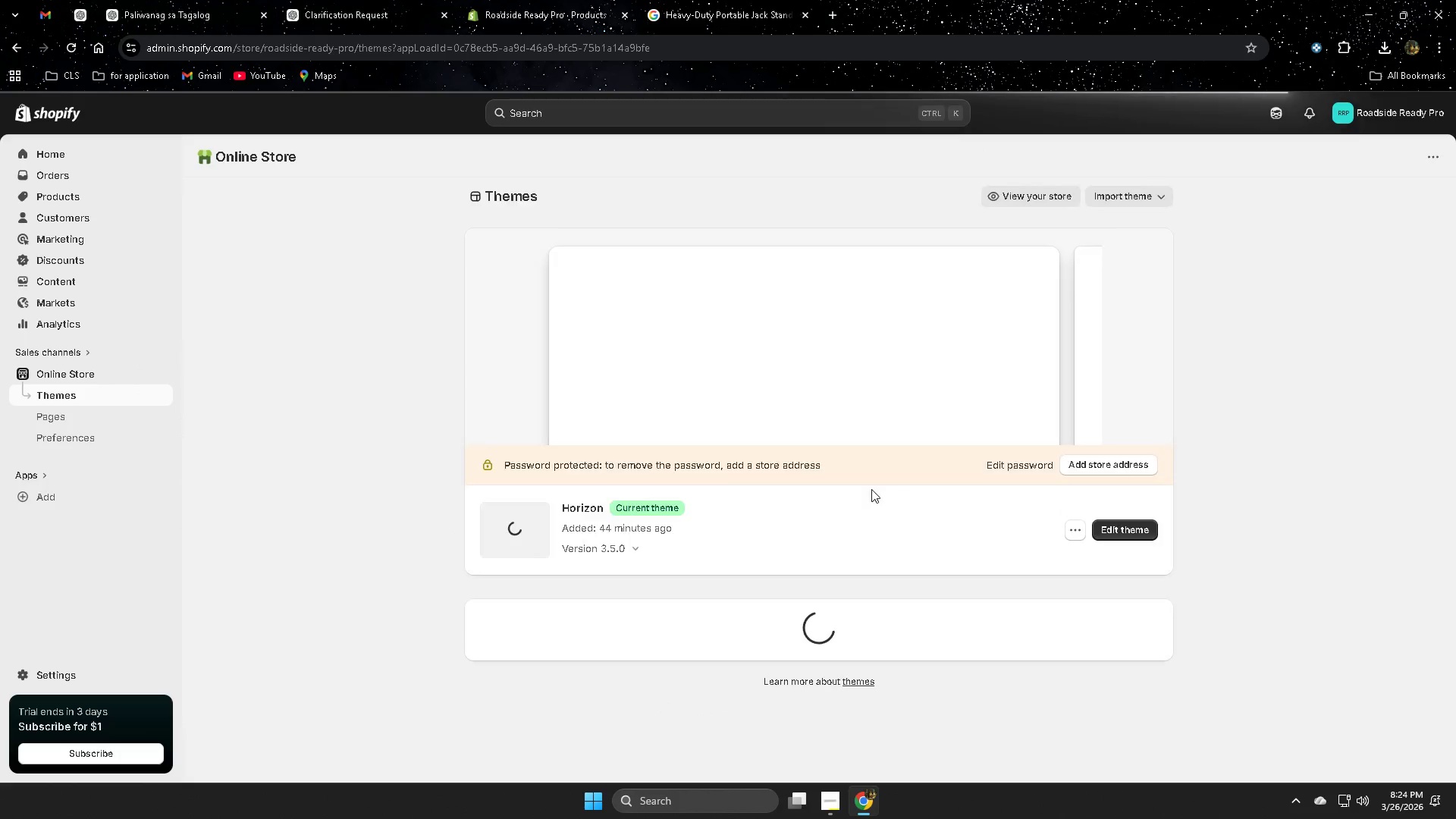 
left_click([1039, 202])
 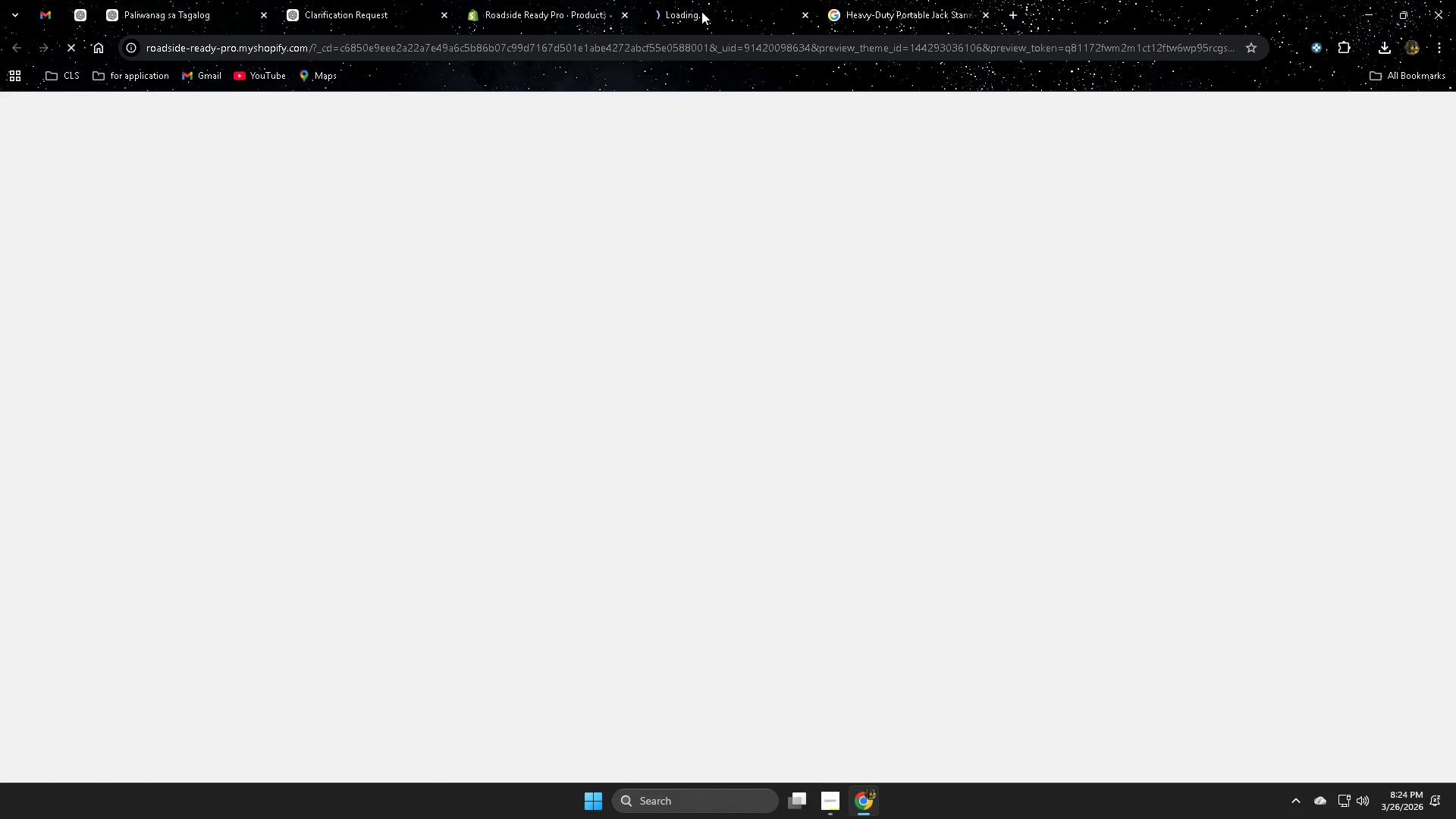 
left_click([701, 11])
 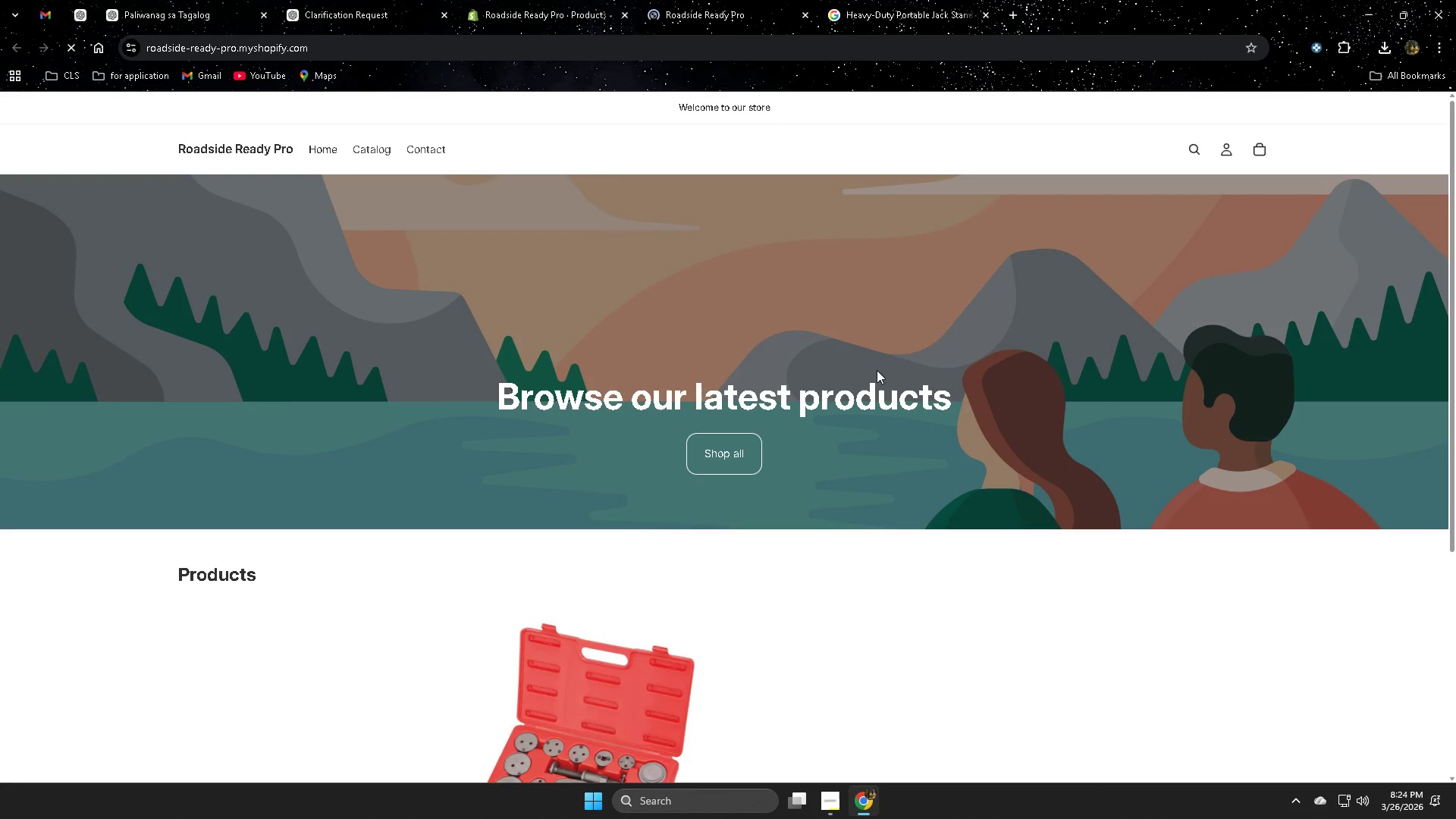 
scroll: coordinate [596, 571], scroll_direction: down, amount: 8.0
 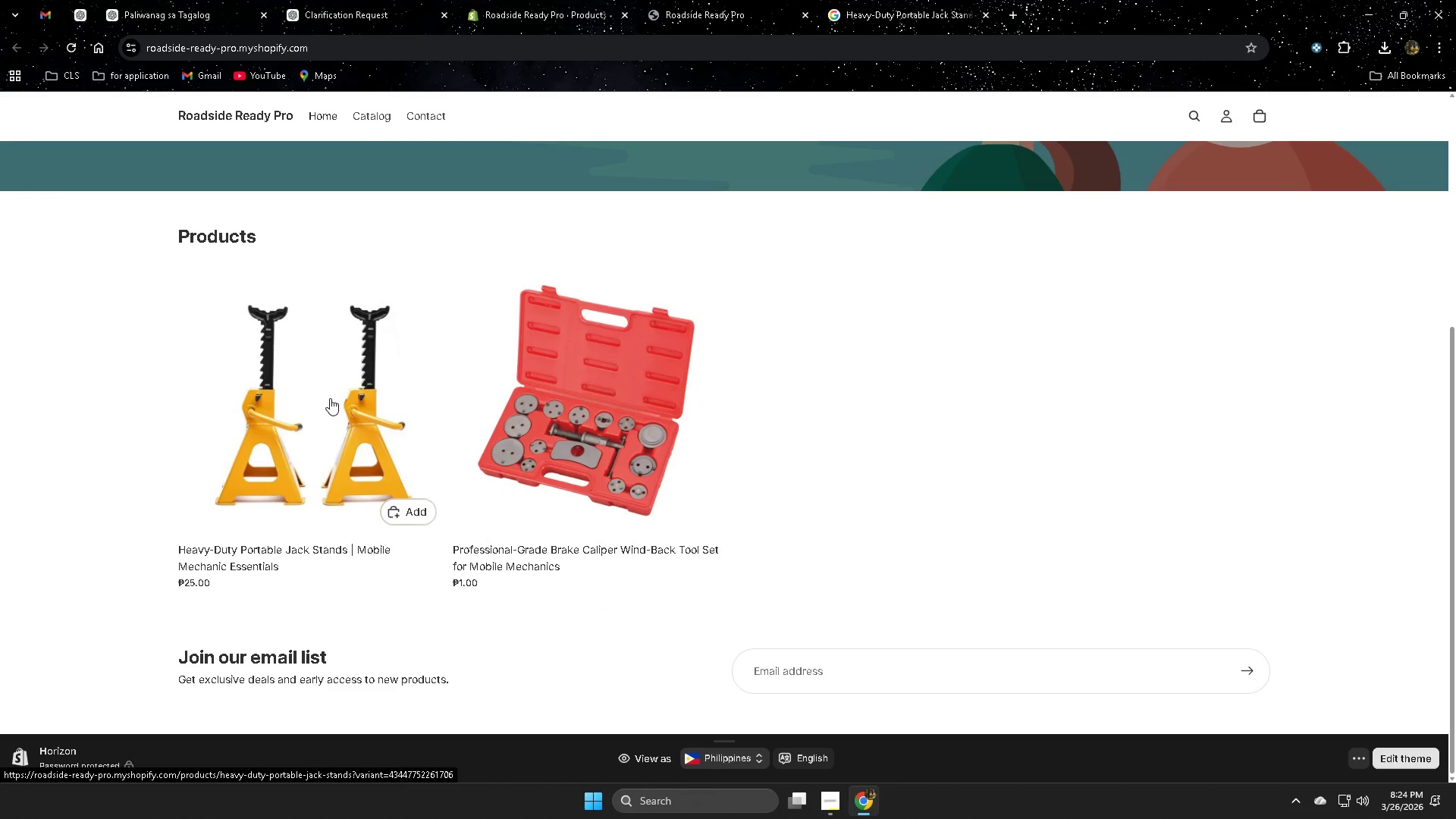 
left_click([330, 398])
 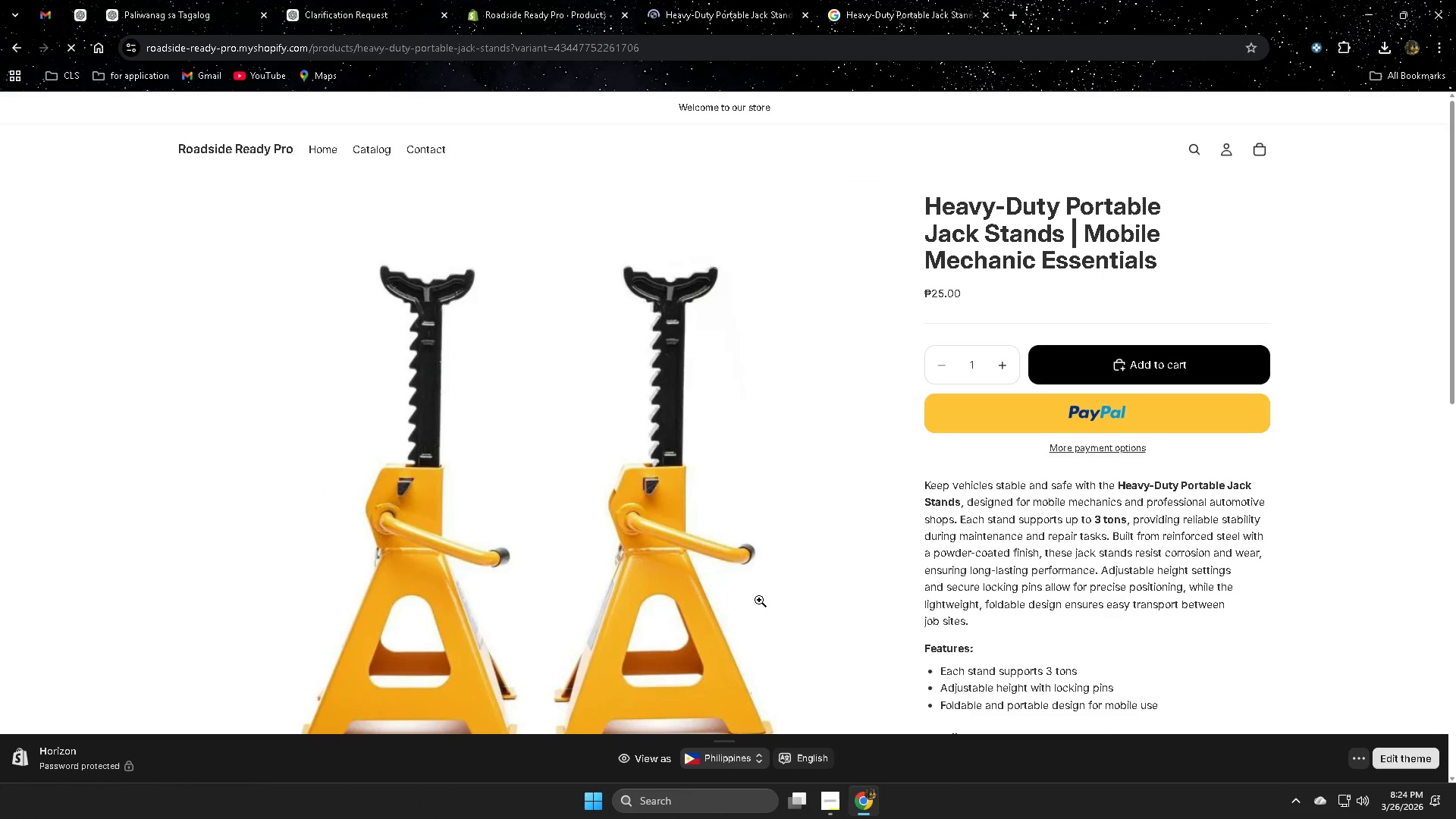 
scroll: coordinate [1326, 518], scroll_direction: down, amount: 5.0
 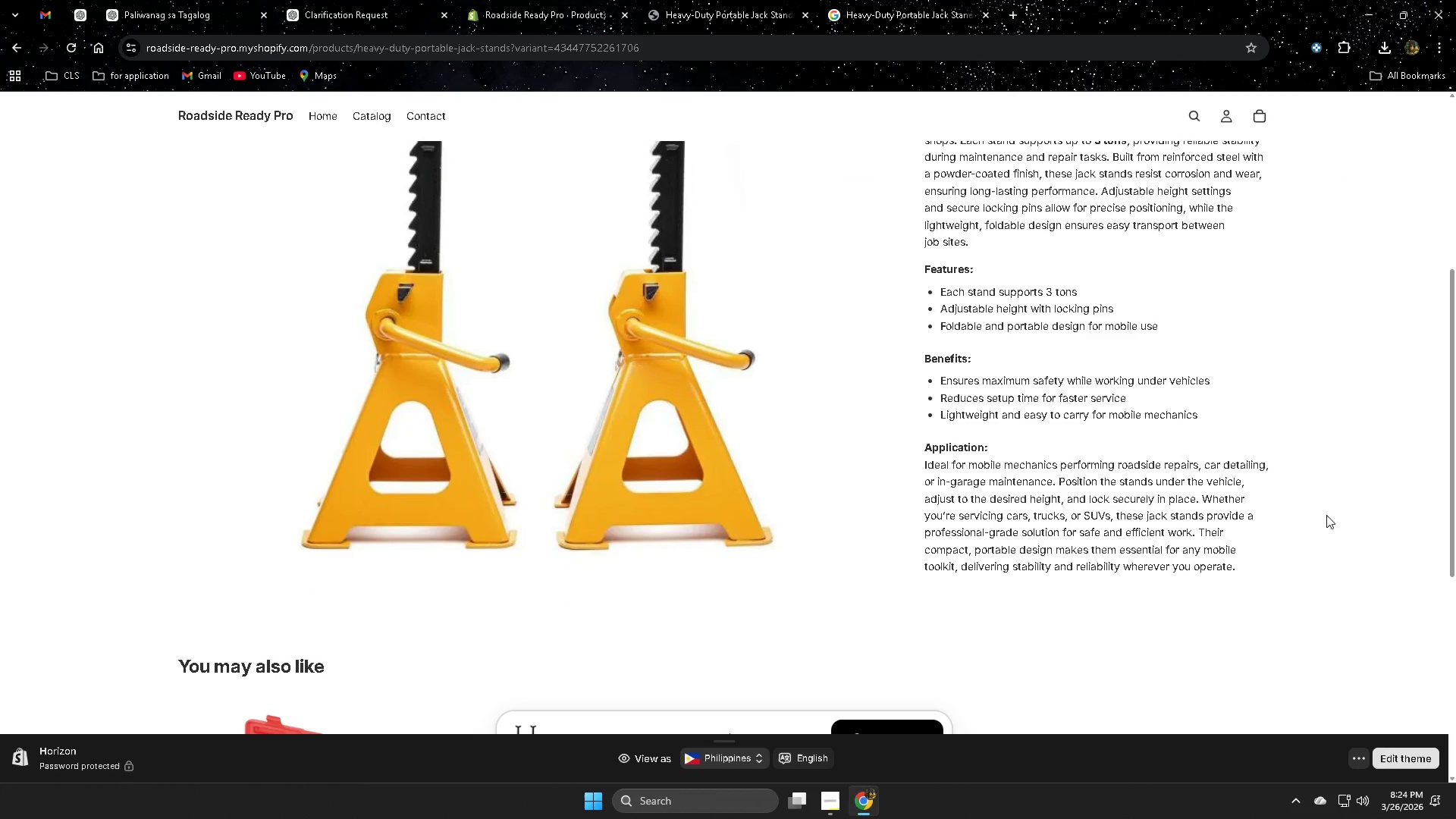 
scroll: coordinate [1326, 515], scroll_direction: up, amount: 1.0
 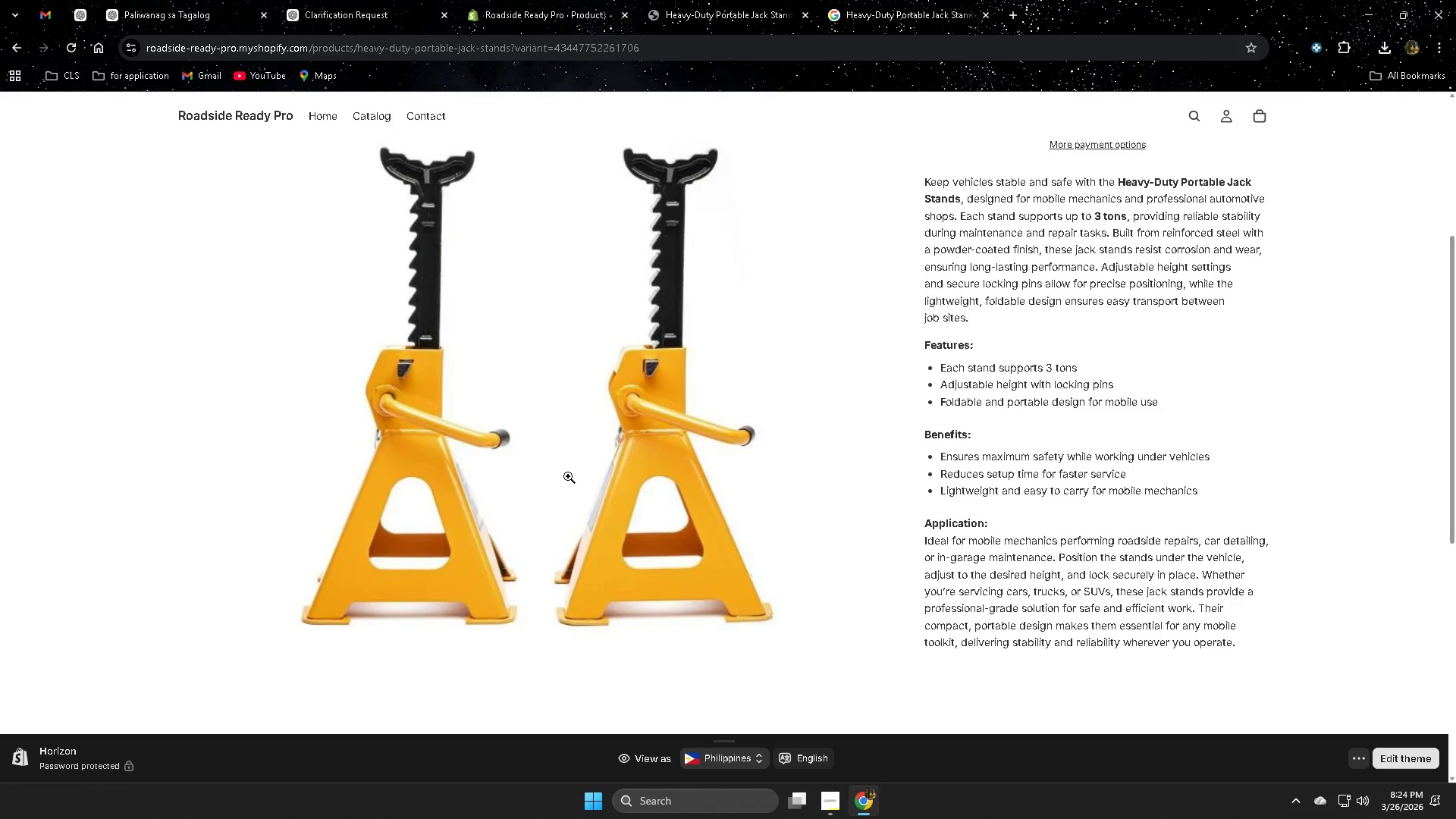 
scroll: coordinate [704, 434], scroll_direction: down, amount: 3.0
 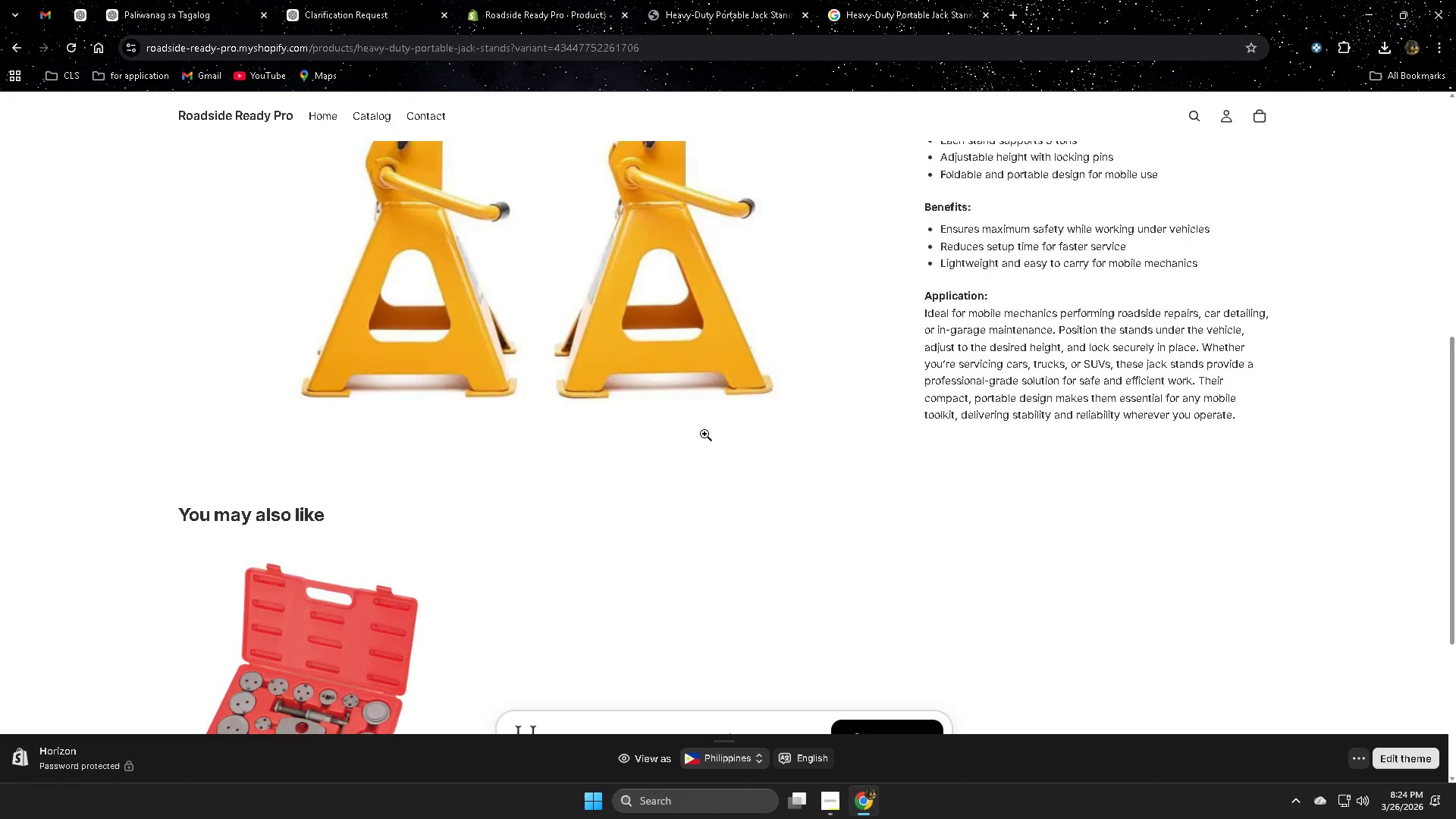 
left_click([639, 414])
 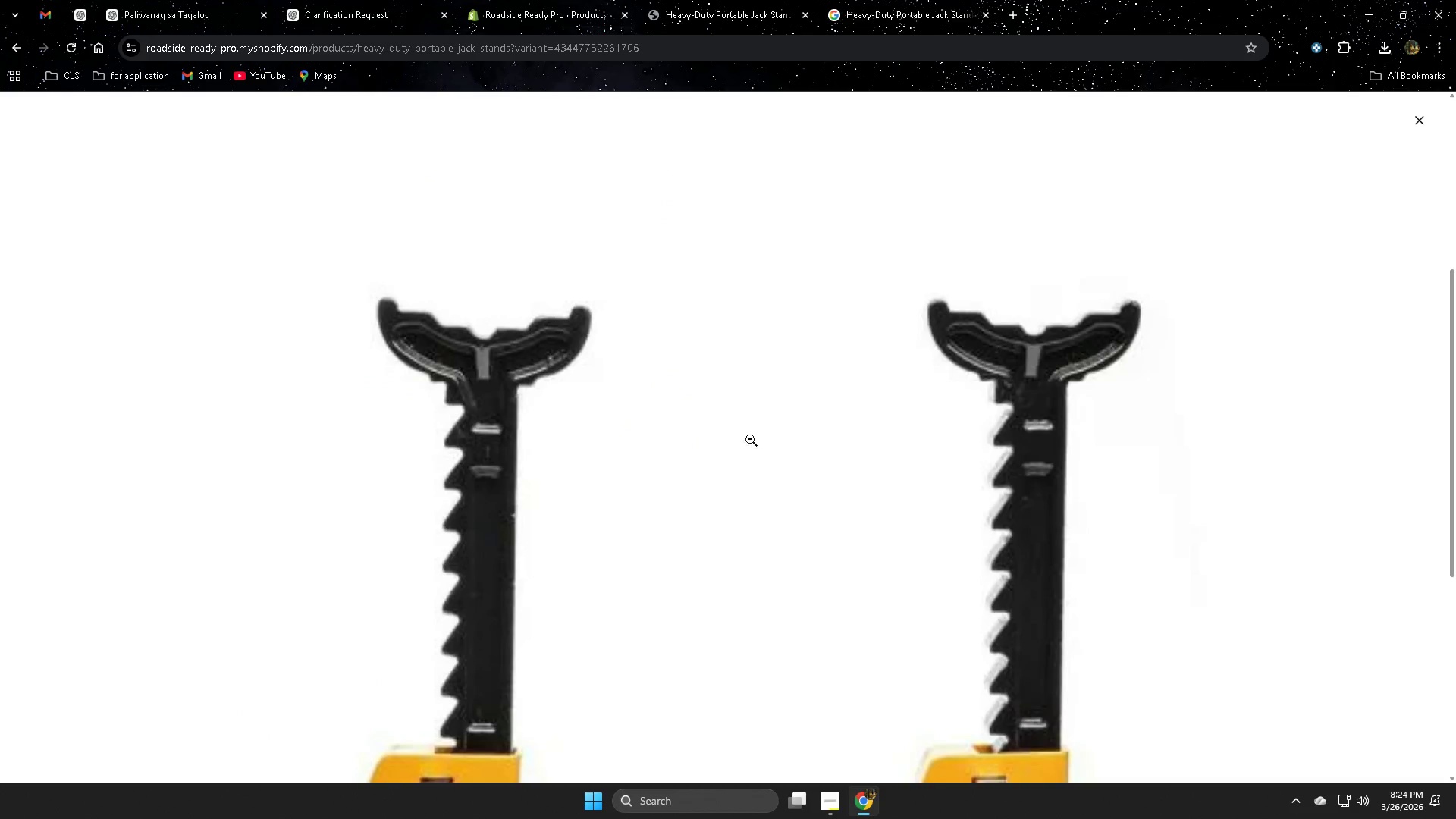 
scroll: coordinate [704, 434], scroll_direction: up, amount: 2.0
 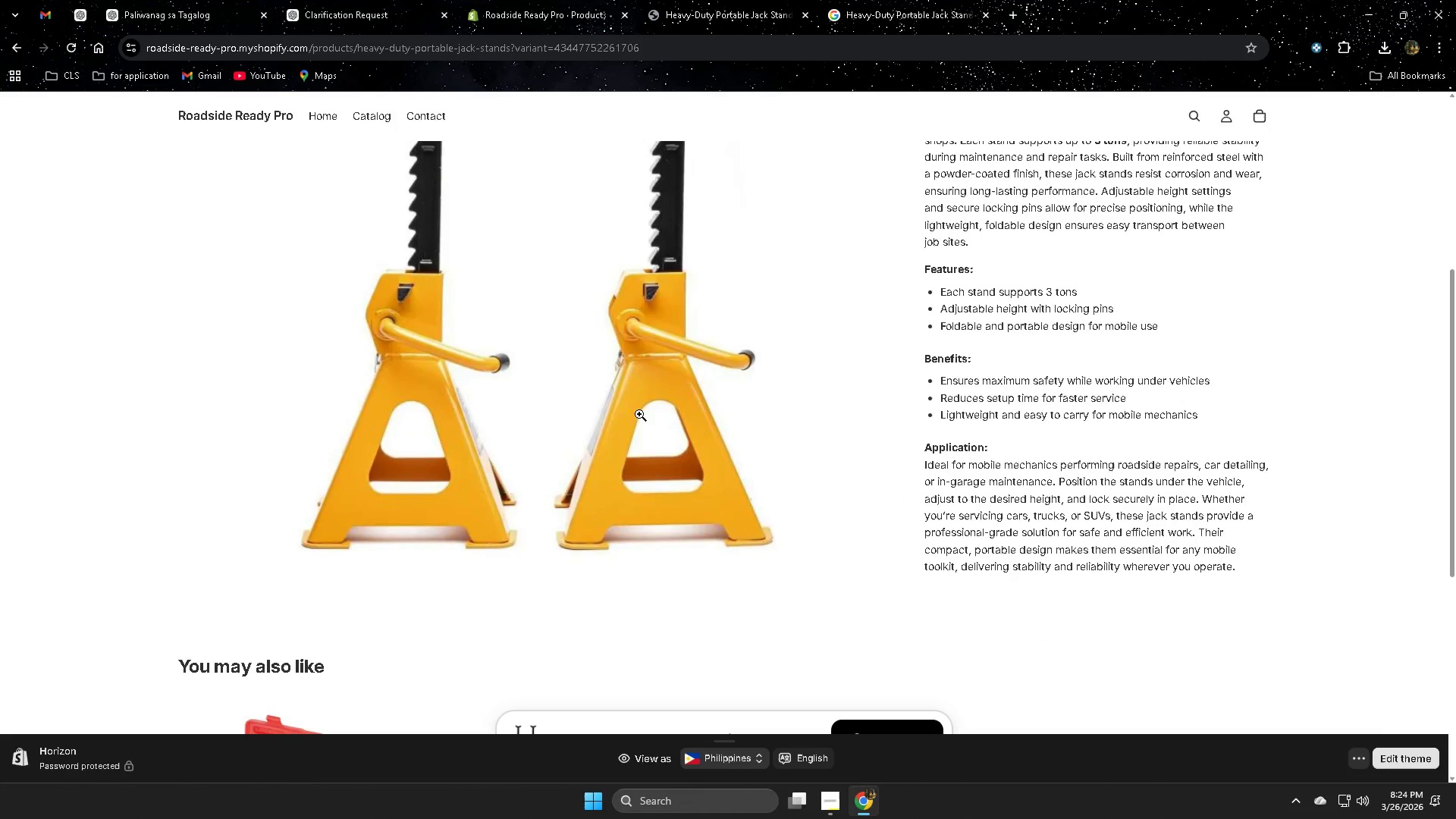 
scroll: coordinate [940, 489], scroll_direction: down, amount: 6.0
 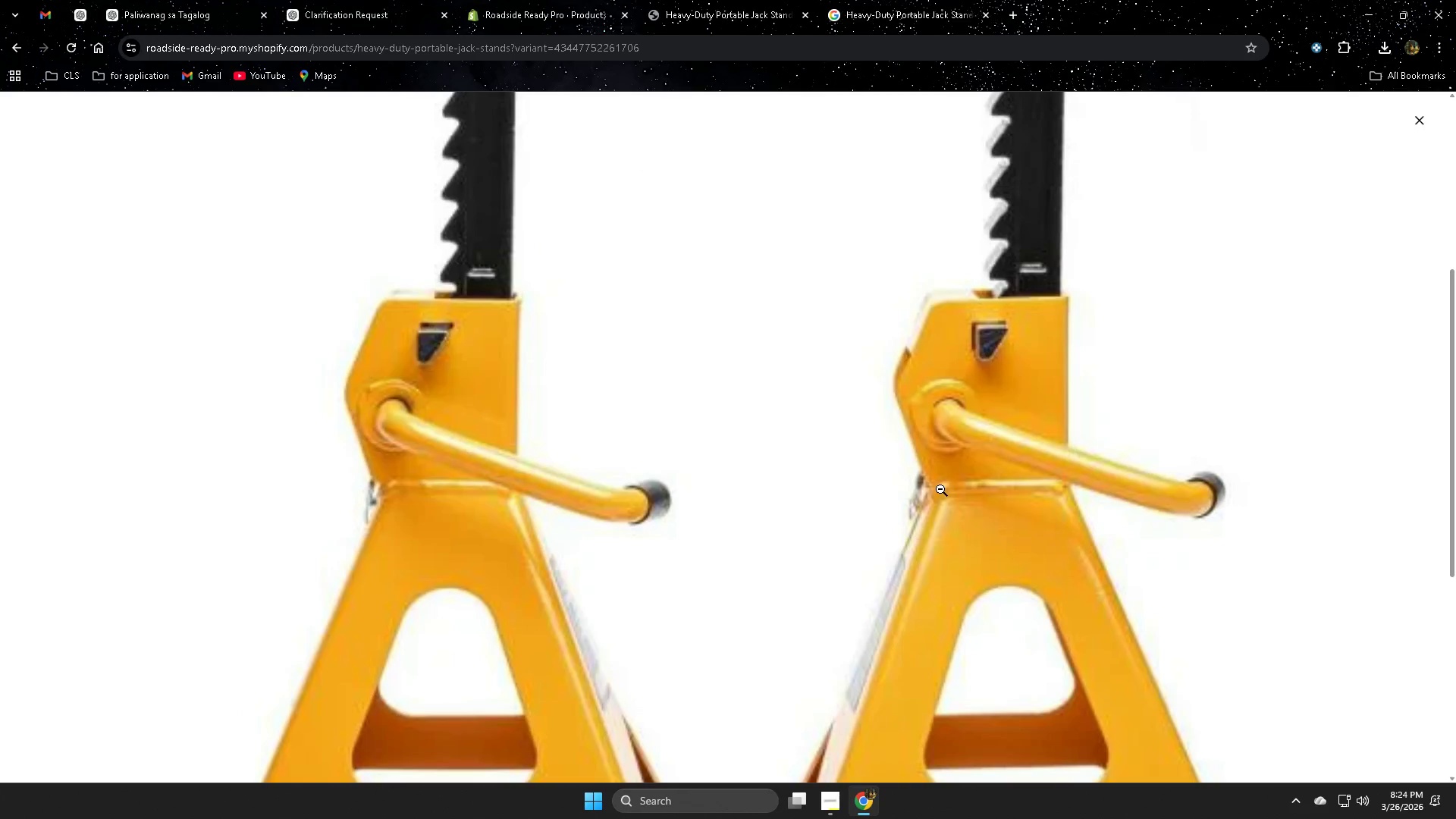 
key(Escape)
 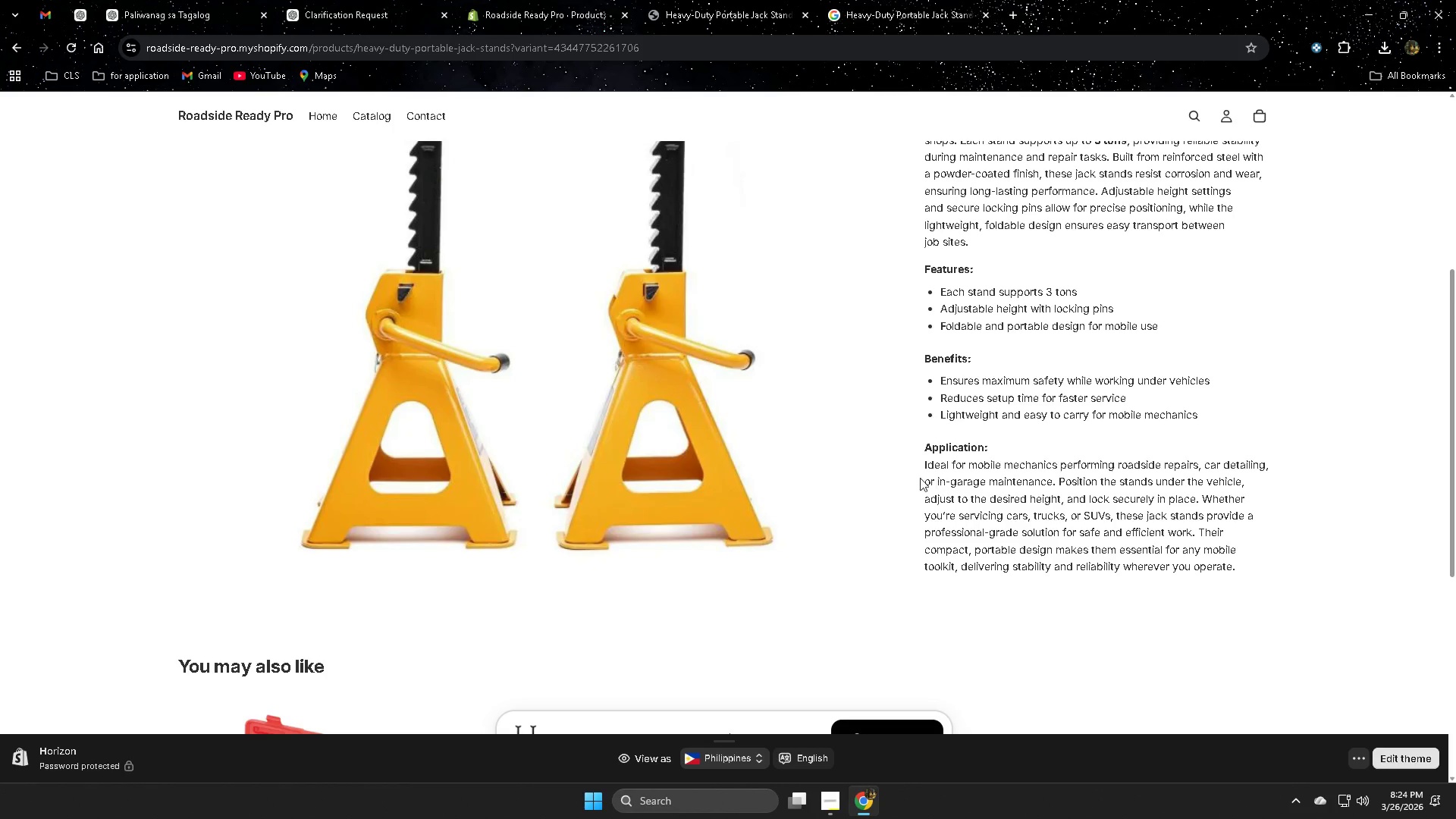 
scroll: coordinate [905, 475], scroll_direction: down, amount: 11.0
 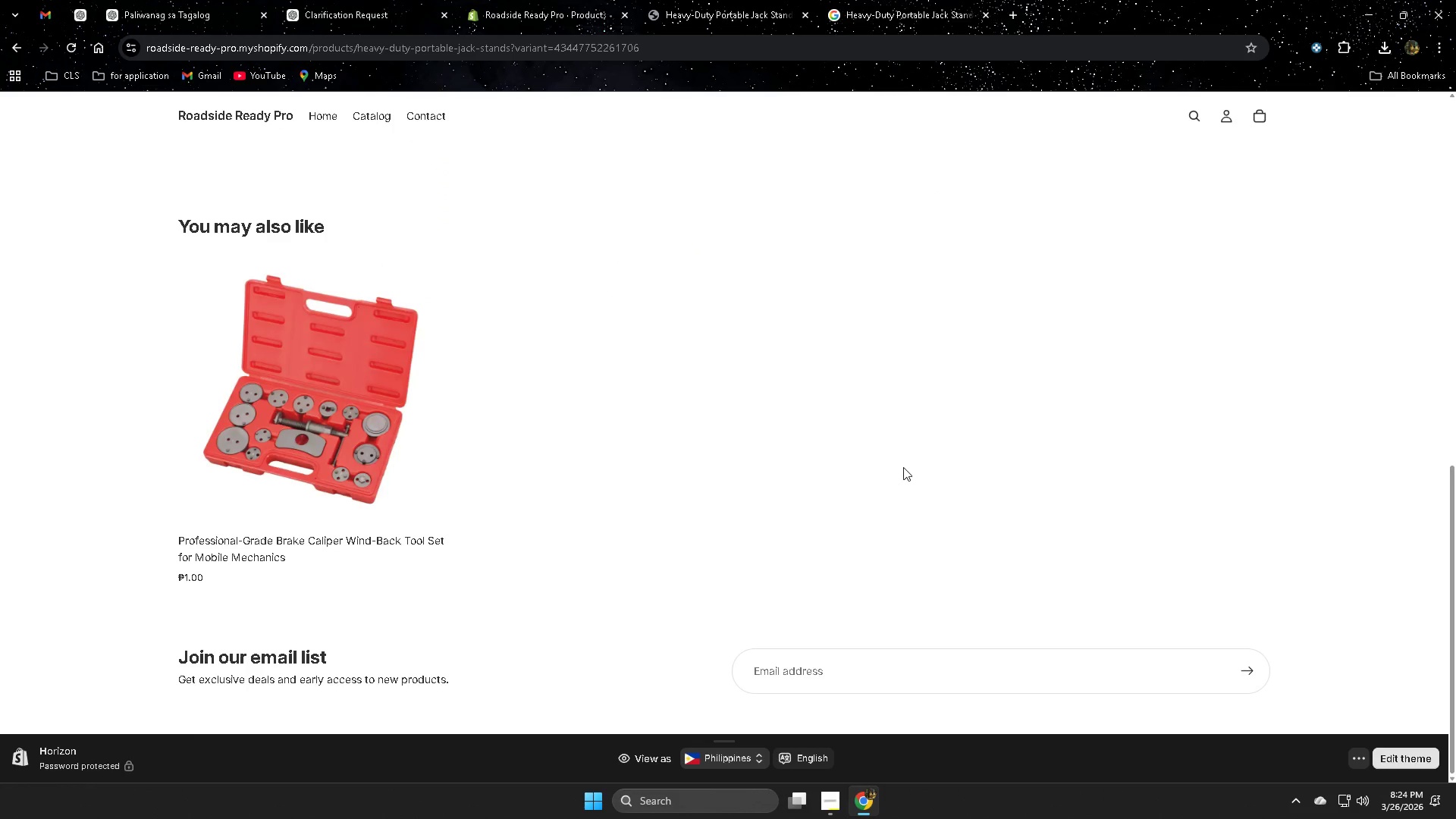 
scroll: coordinate [899, 460], scroll_direction: up, amount: 13.0
 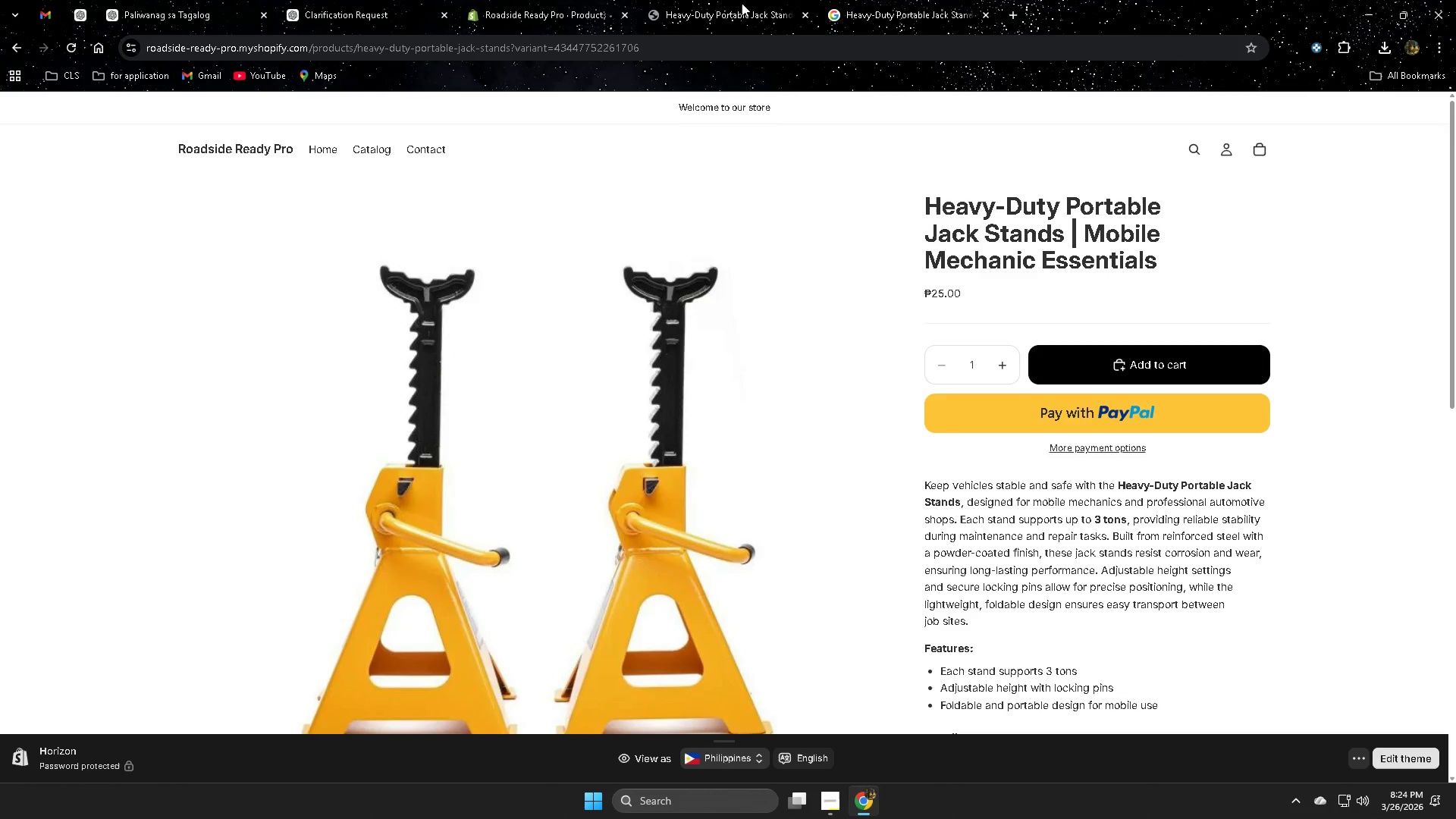 
left_click([573, 0])
 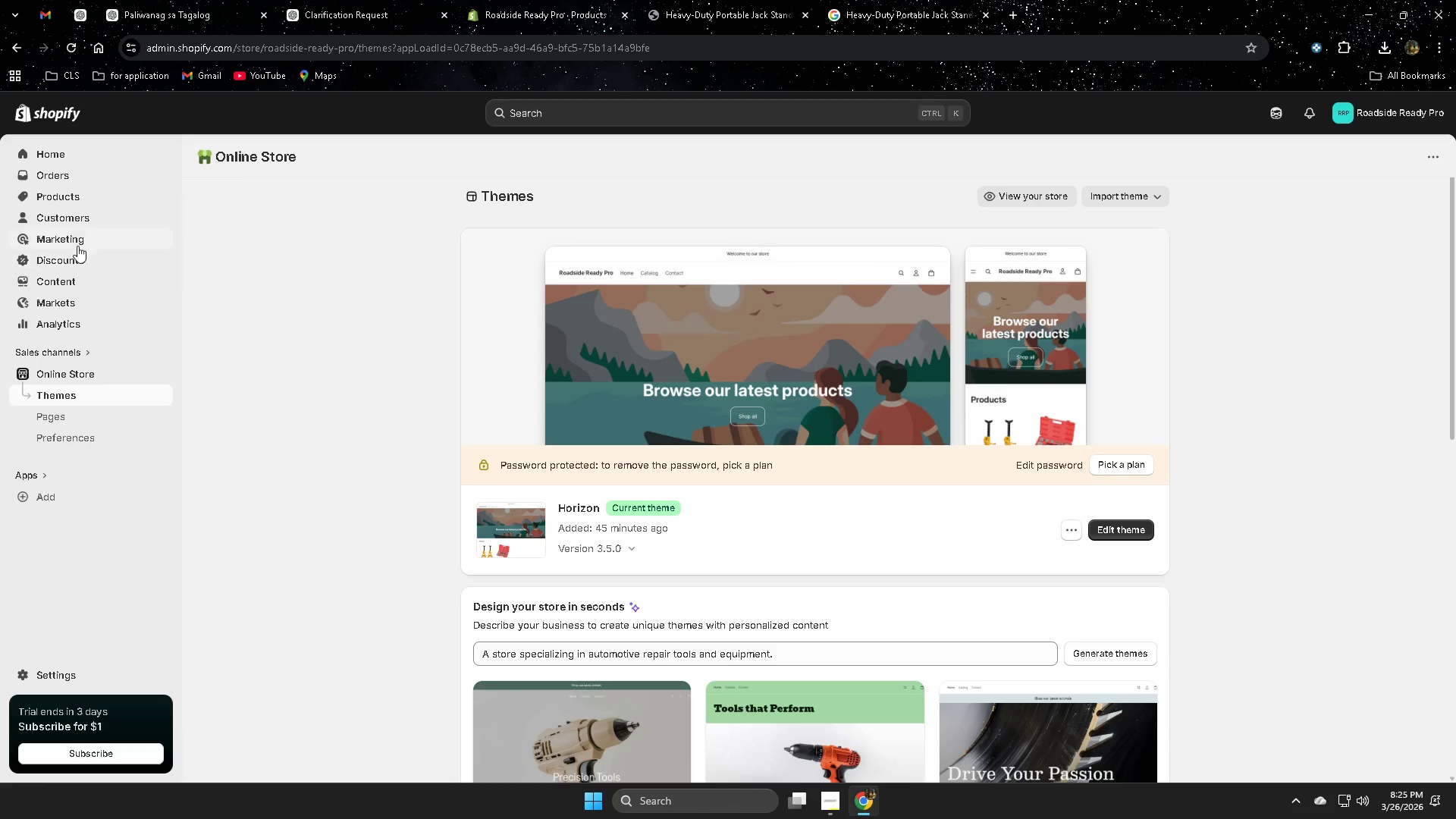 
left_click([76, 200])
 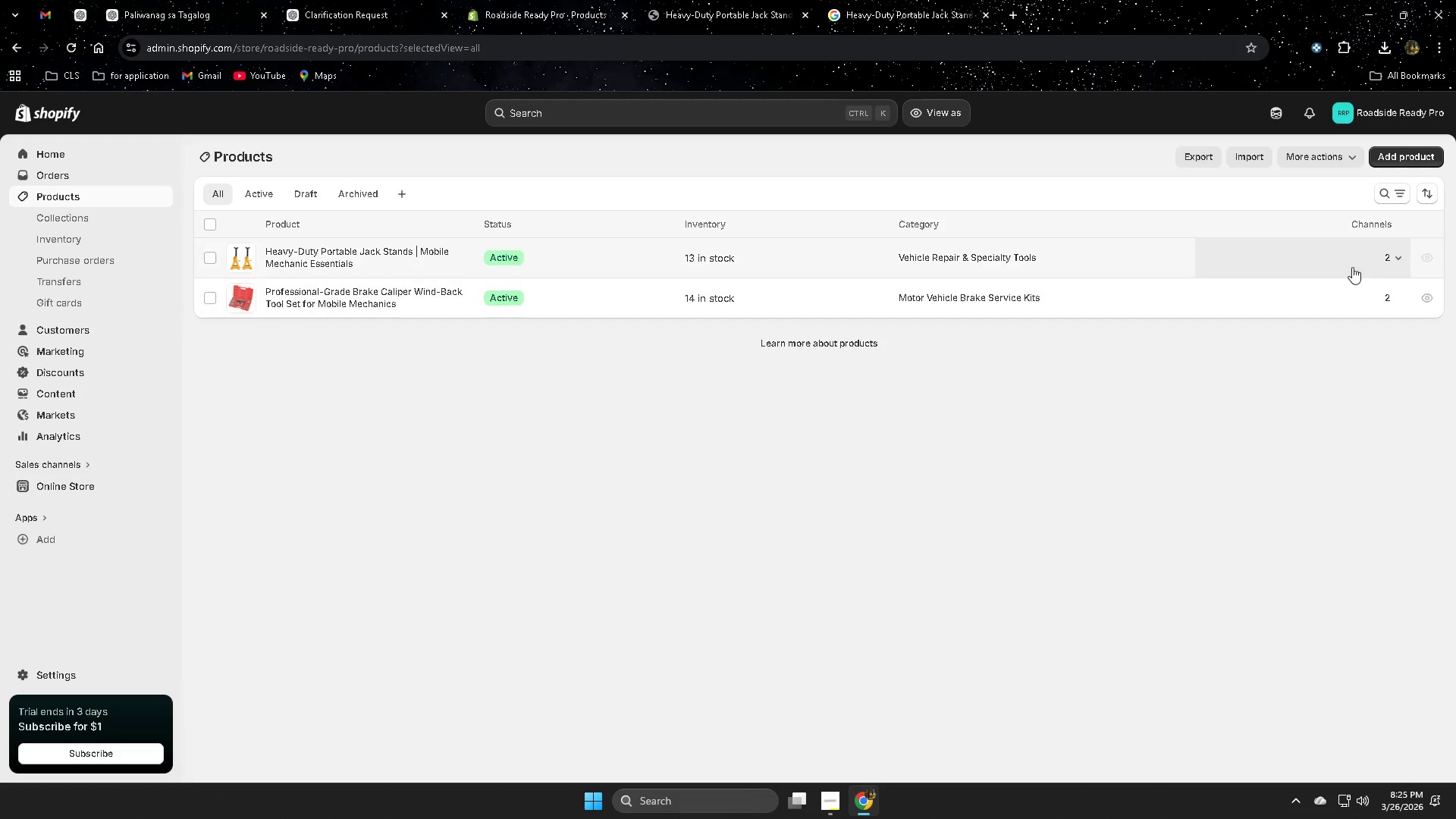 
left_click([1420, 150])
 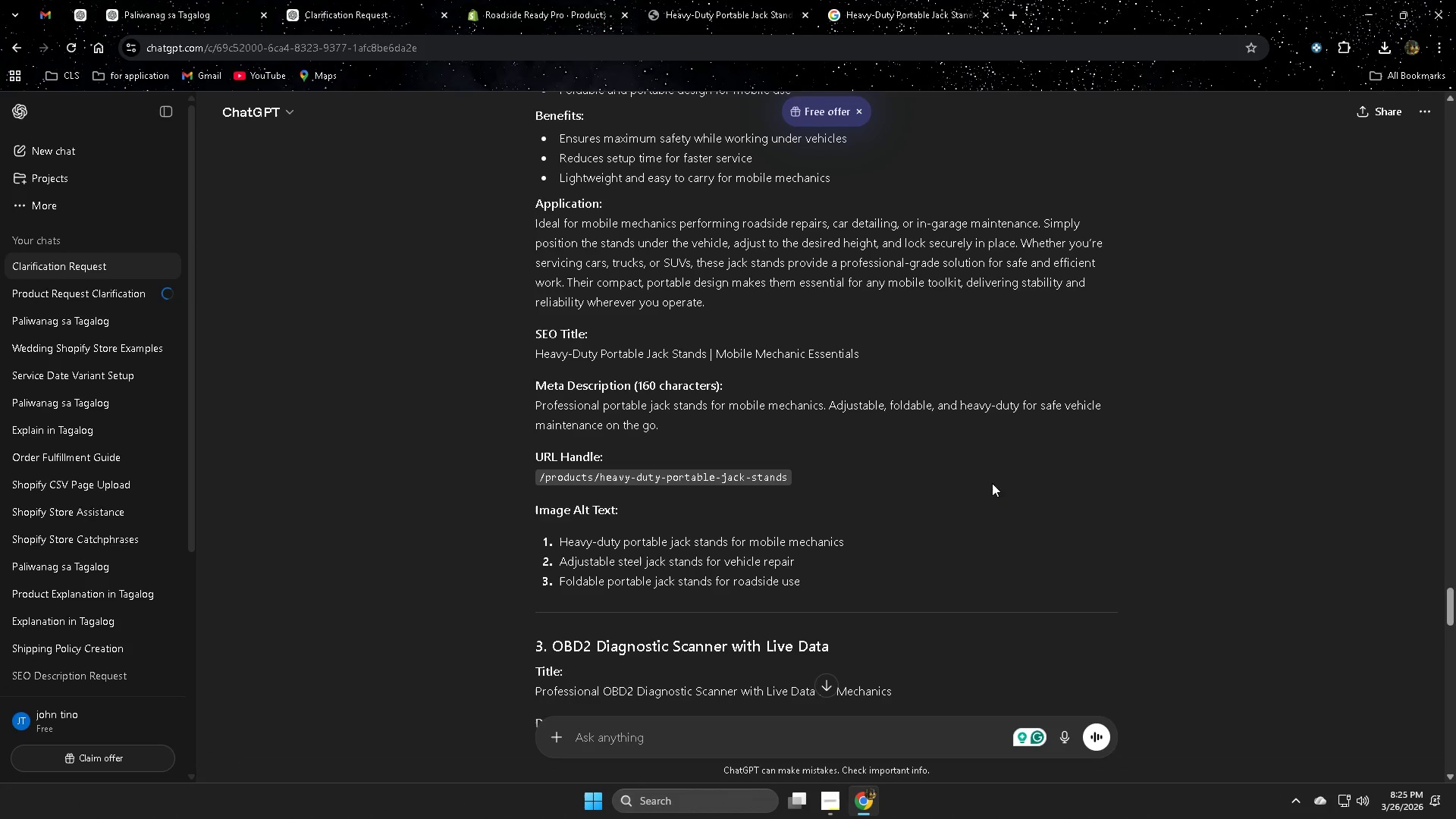 
wait(5.36)
 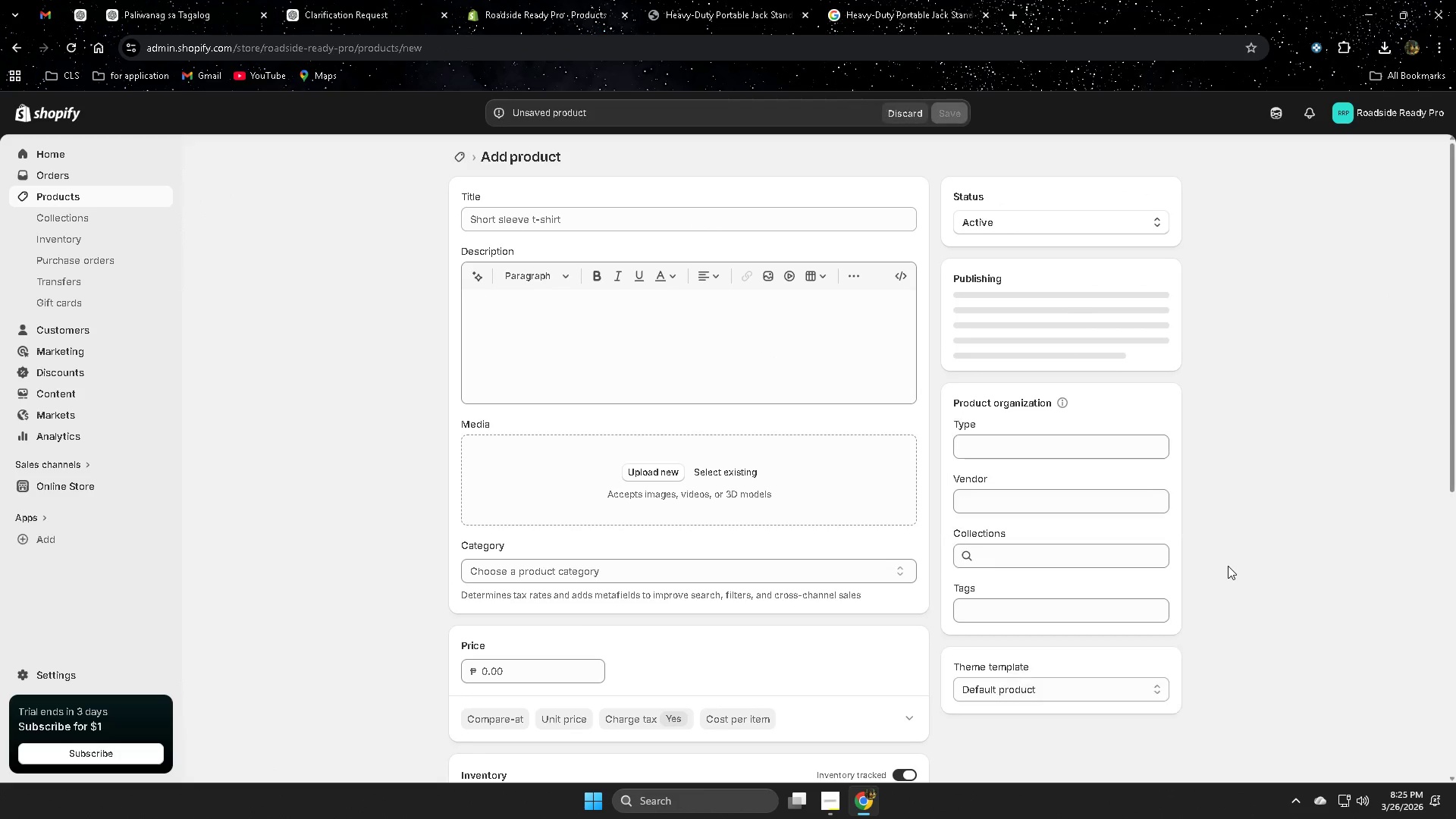 
scroll: coordinate [1059, 488], scroll_direction: down, amount: 7.0
 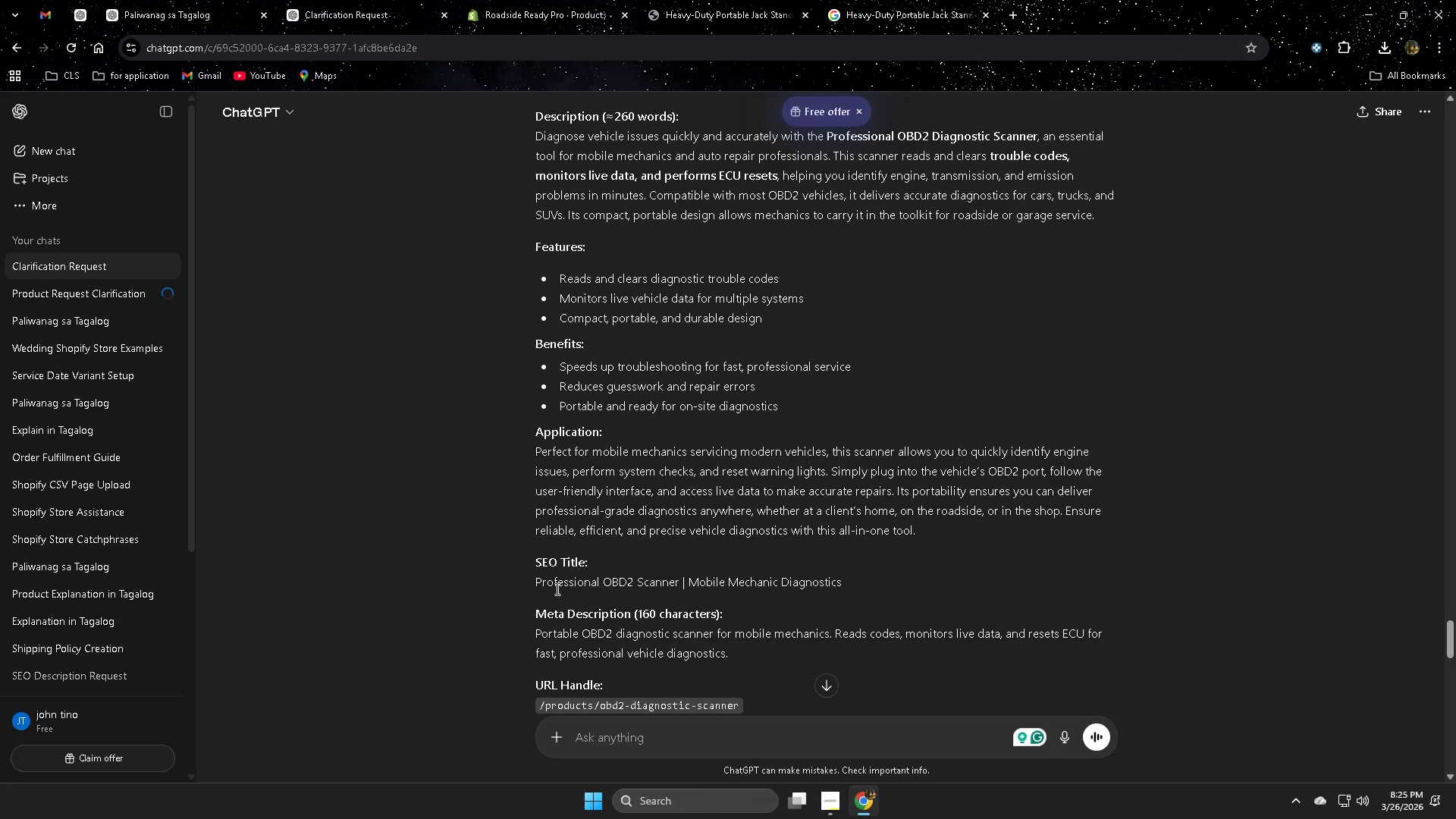 
left_click([542, 582])
 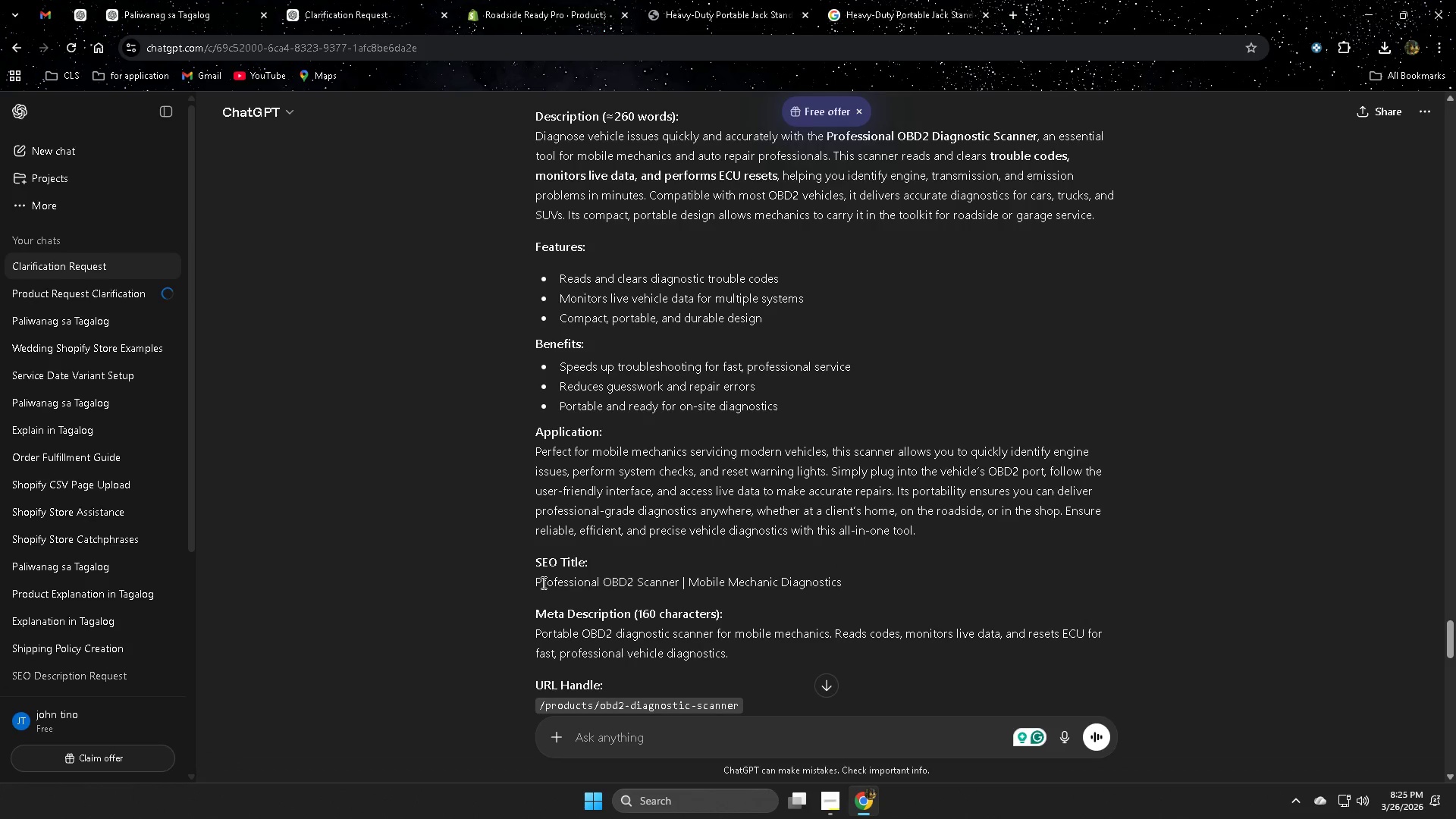 
left_click_drag(start_coordinate=[542, 582], to_coordinate=[827, 585])
 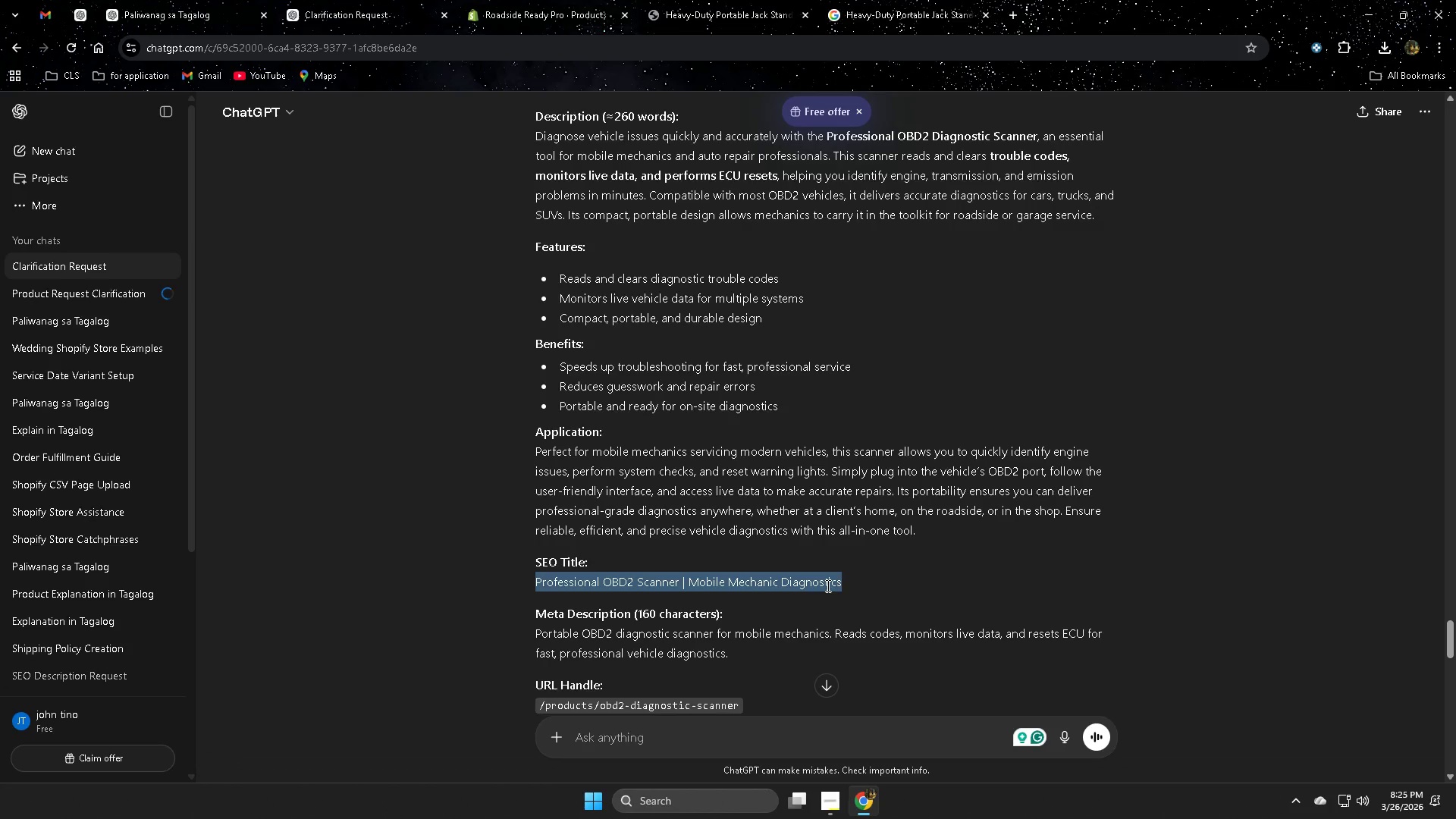 
key(Control+ControlLeft)
 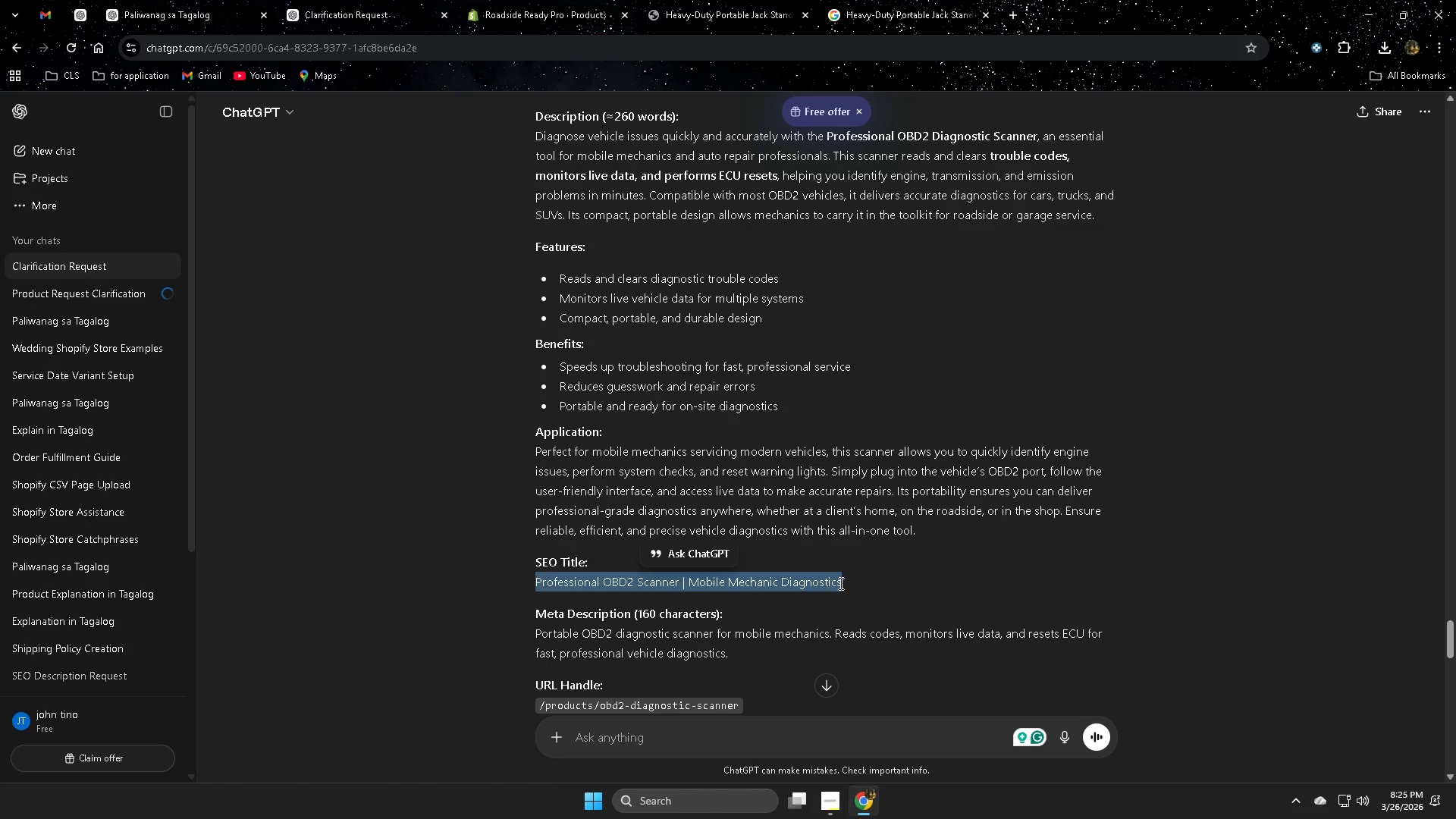 
key(Control+C)
 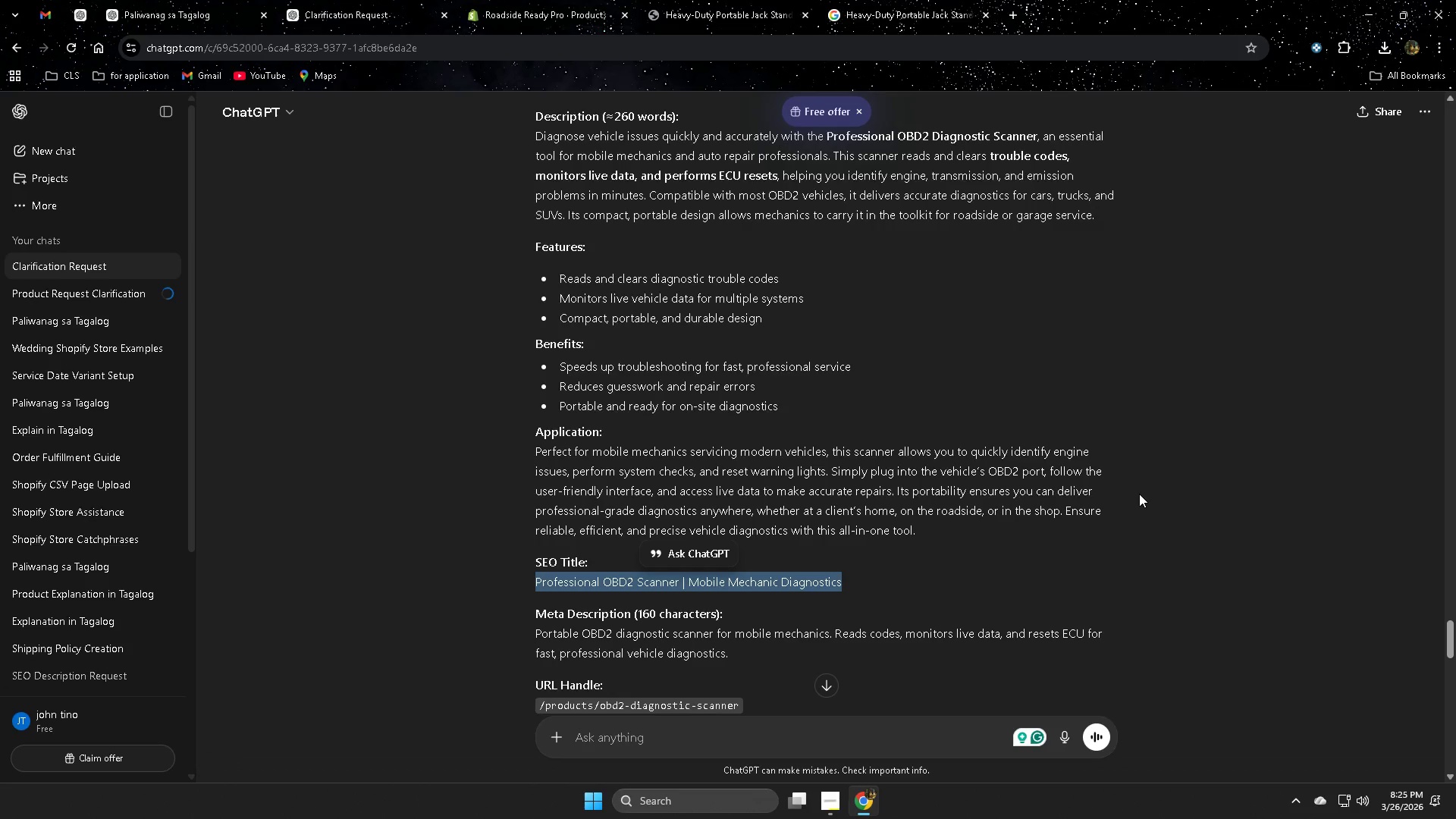 
scroll: coordinate [1201, 497], scroll_direction: down, amount: 4.0
 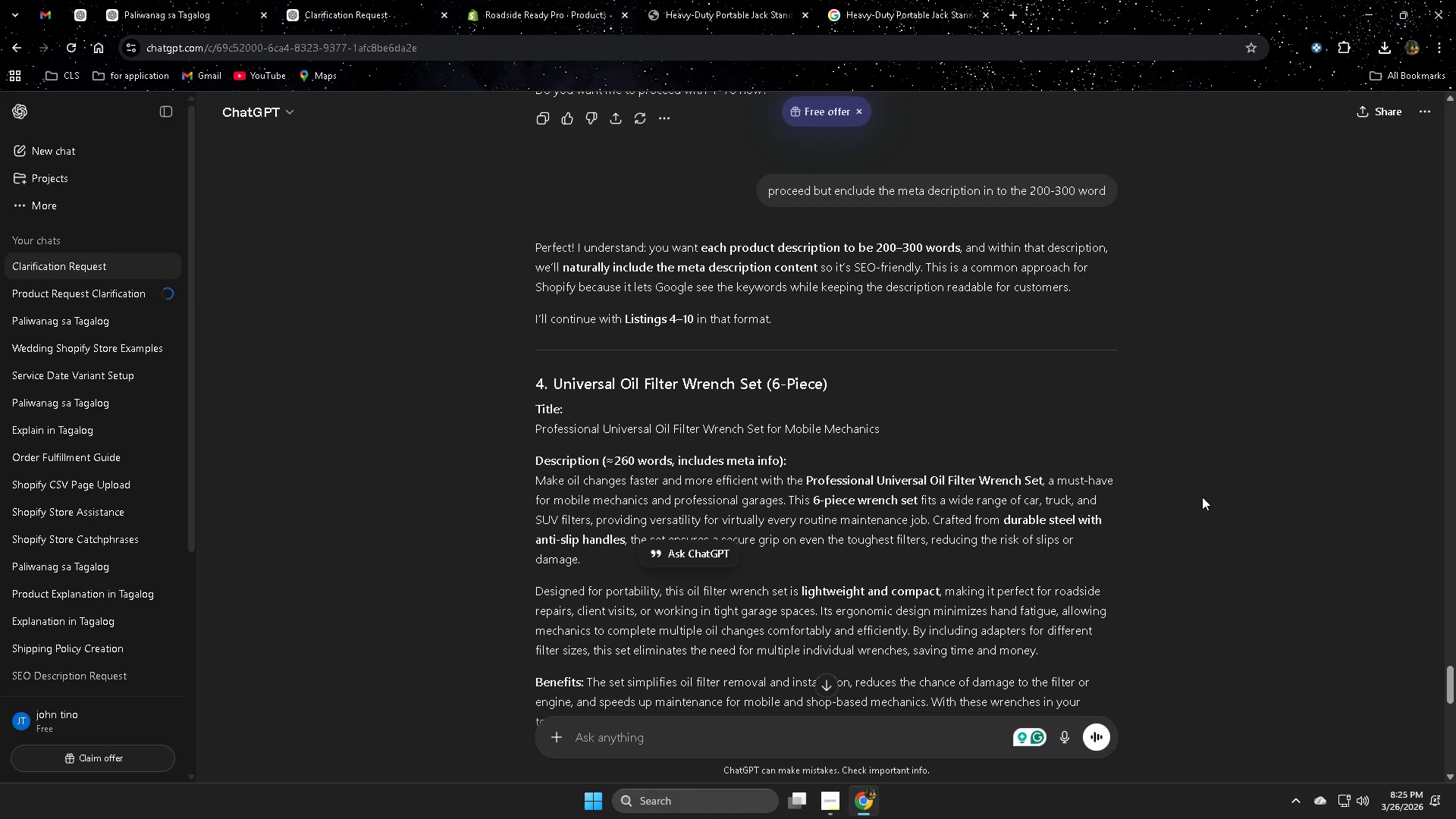 
left_click([1203, 497])
 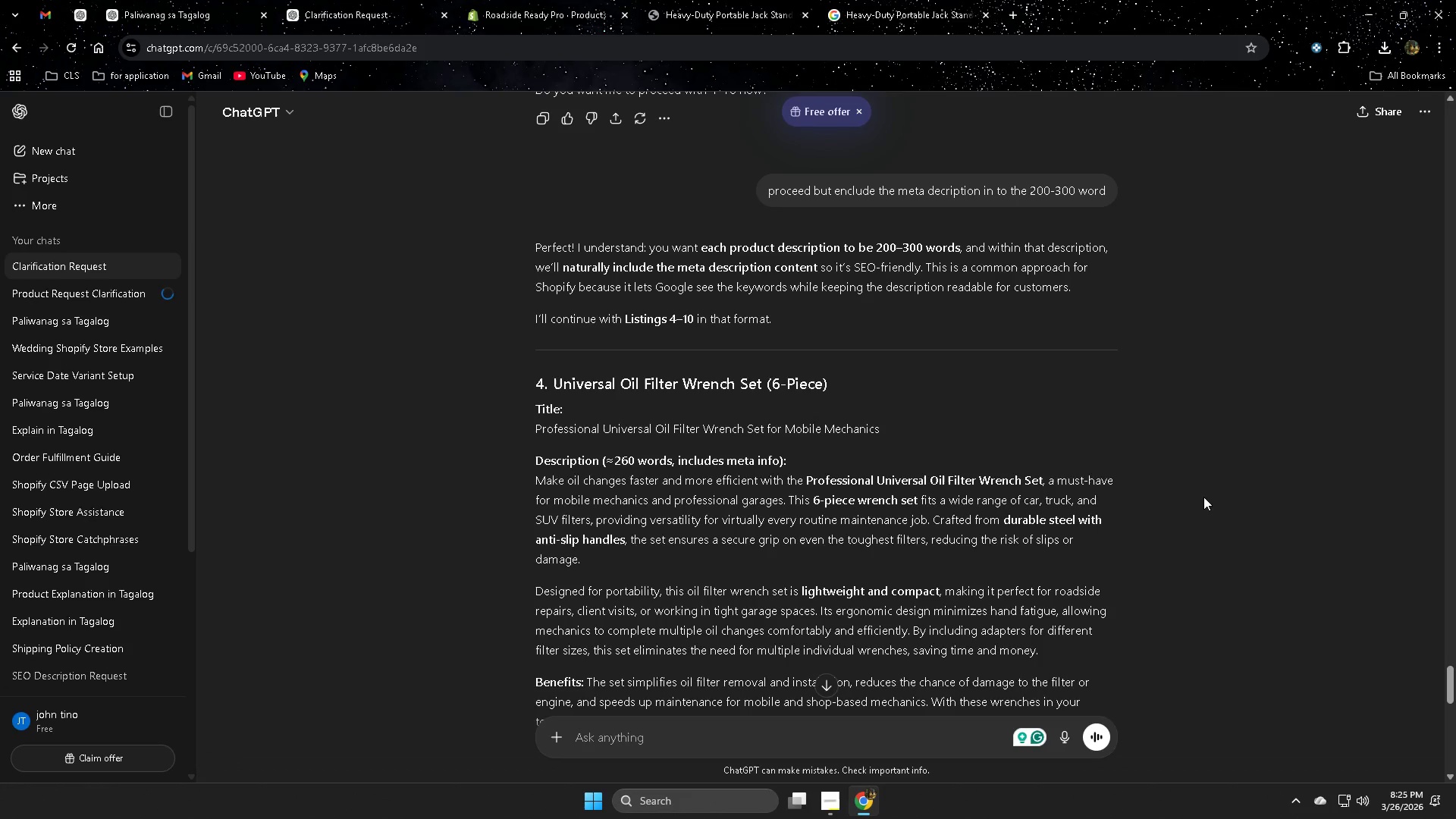 
scroll: coordinate [1203, 497], scroll_direction: down, amount: 2.0
 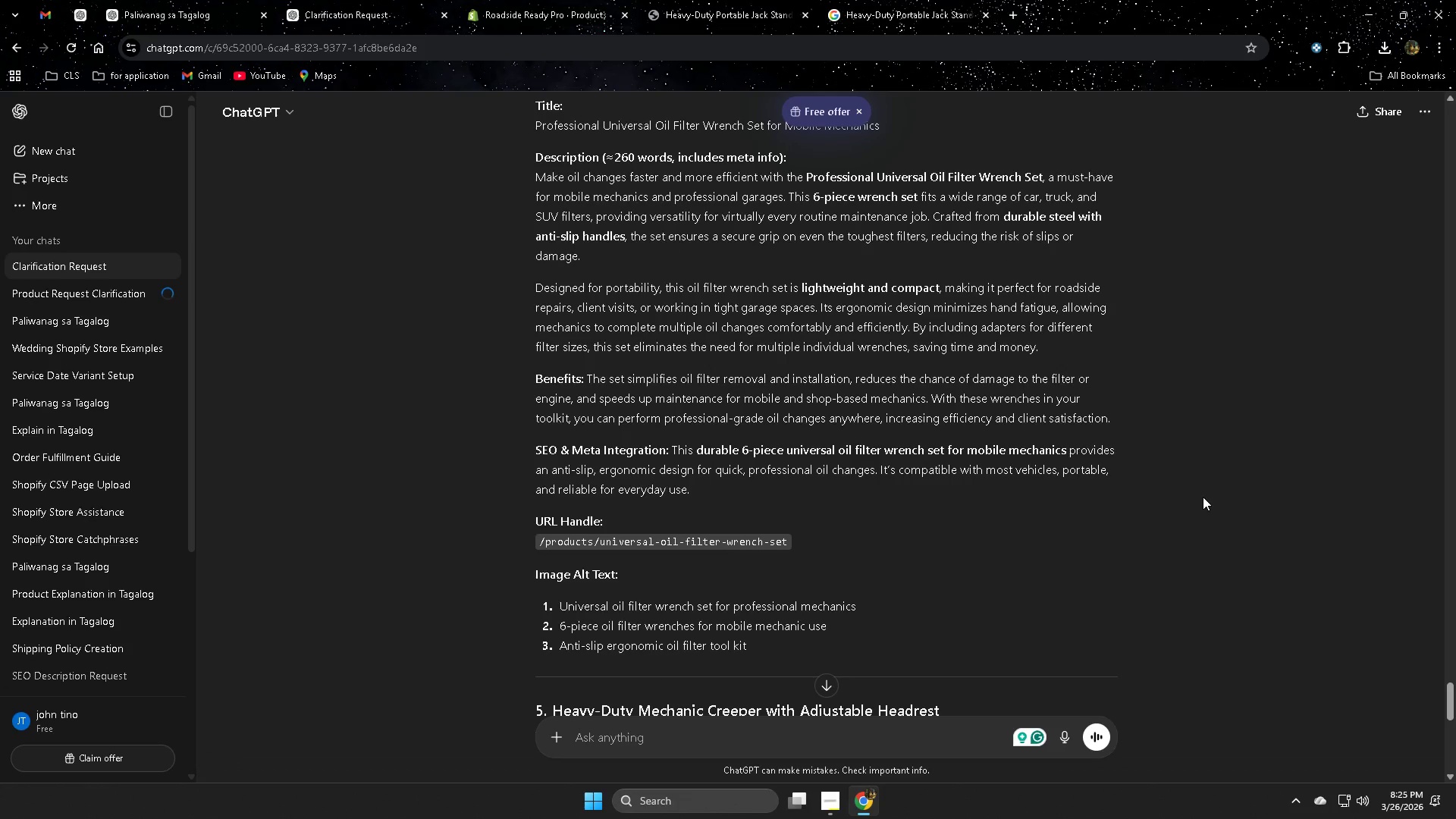 
scroll: coordinate [1142, 461], scroll_direction: up, amount: 22.0
 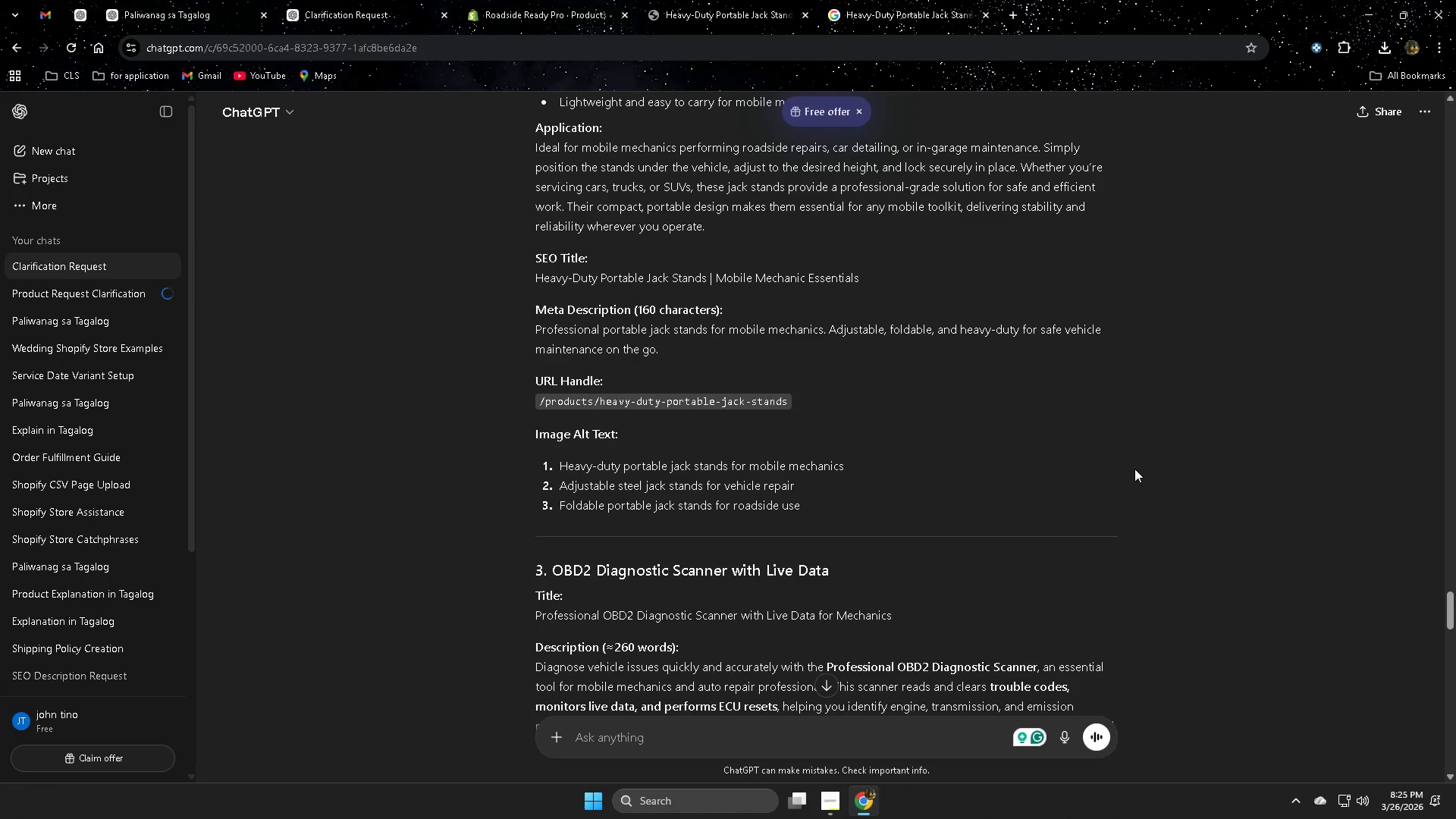 
scroll: coordinate [1027, 517], scroll_direction: down, amount: 6.0
 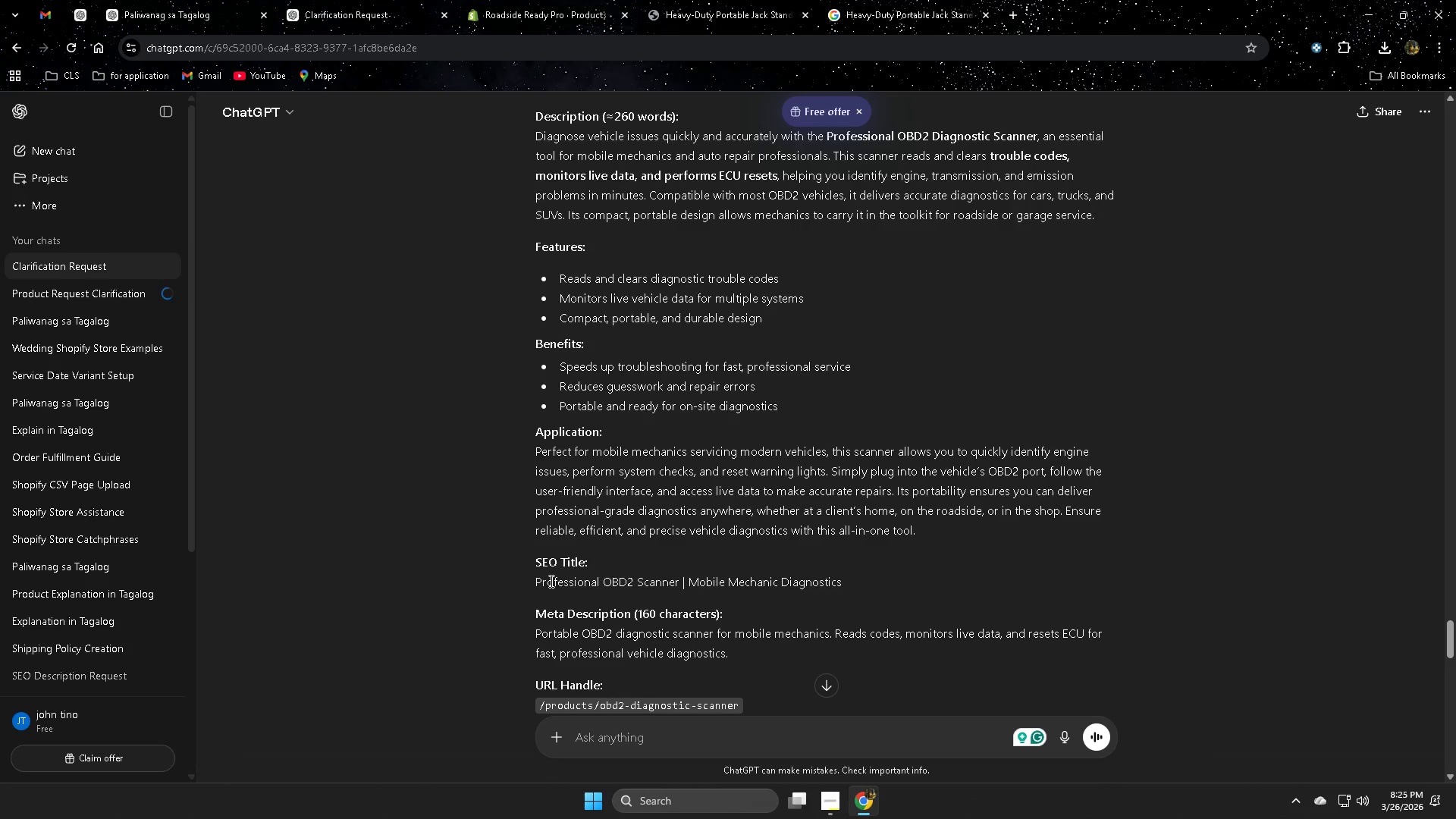 
scroll: coordinate [708, 400], scroll_direction: up, amount: 3.0
 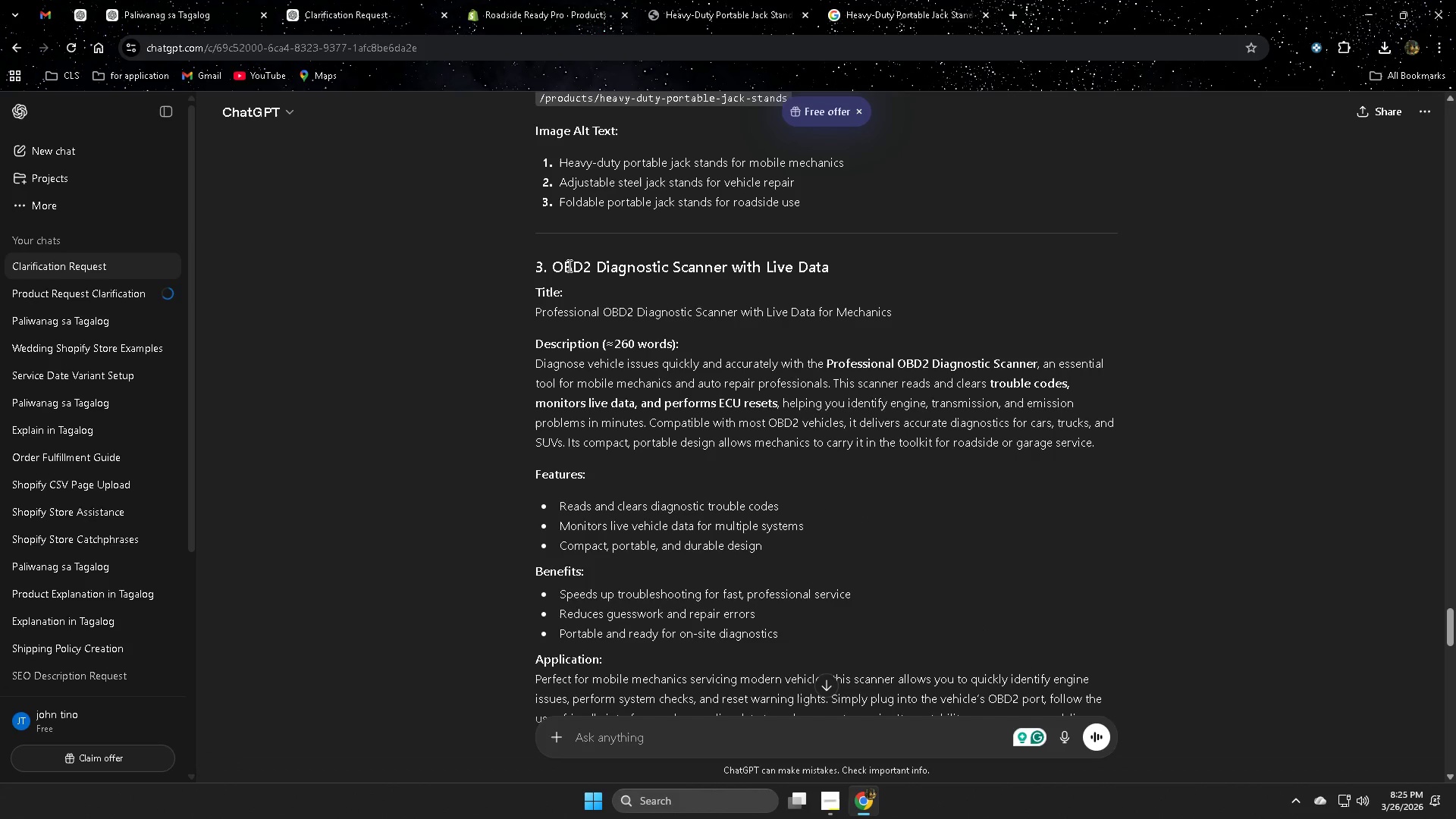 
left_click([563, 266])
 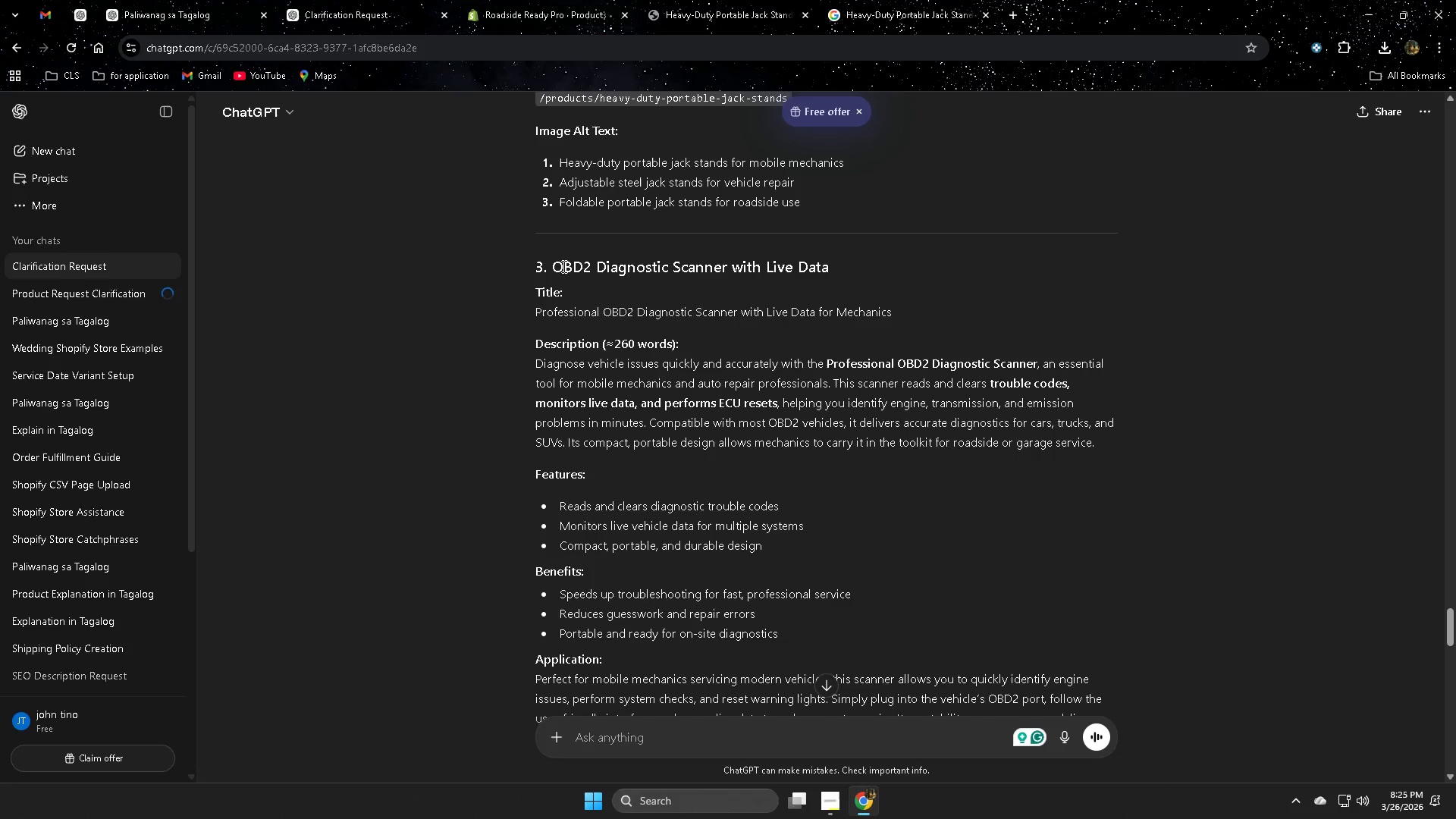 
left_click_drag(start_coordinate=[563, 266], to_coordinate=[824, 263])
 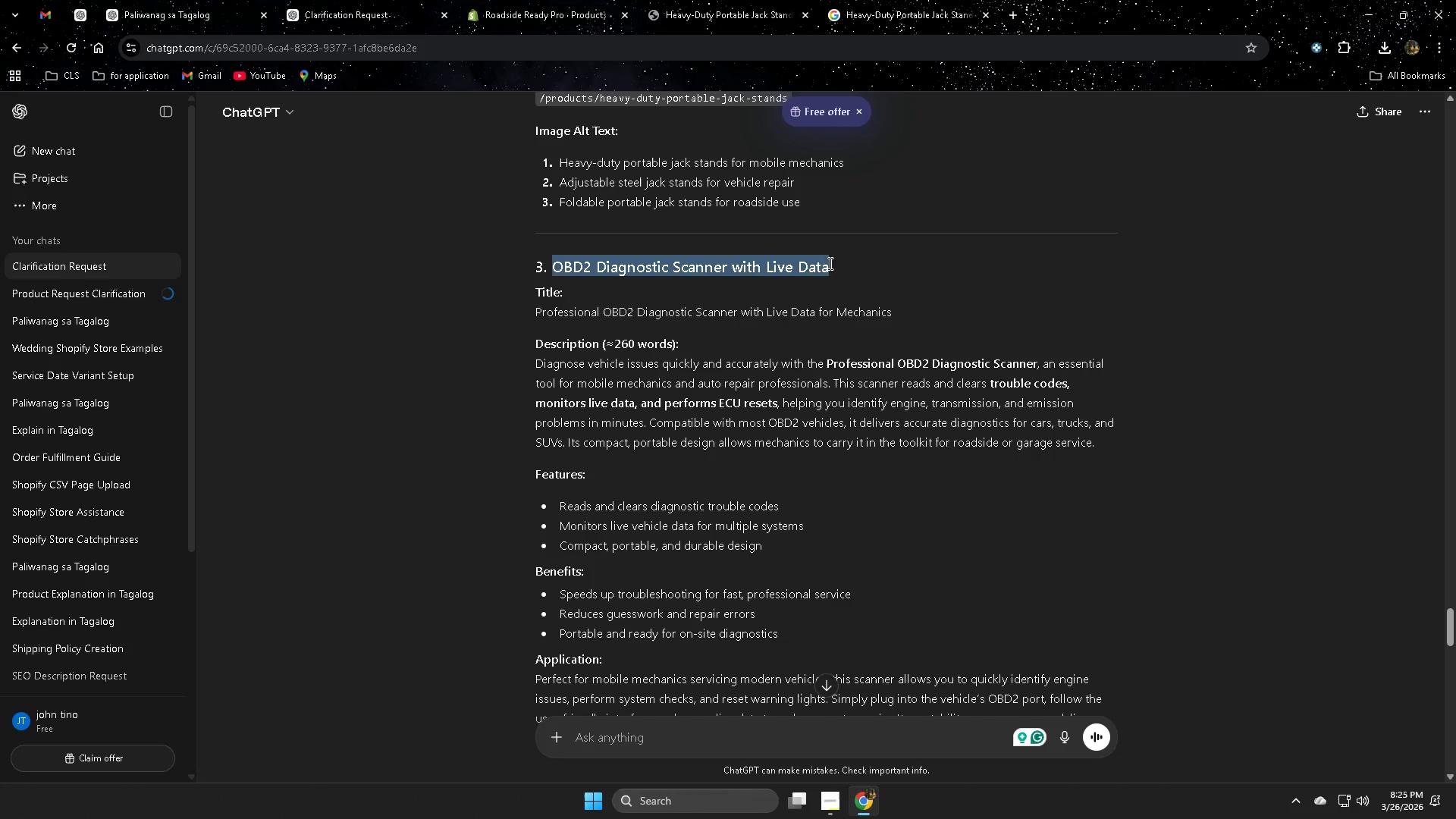 
key(Control+ControlLeft)
 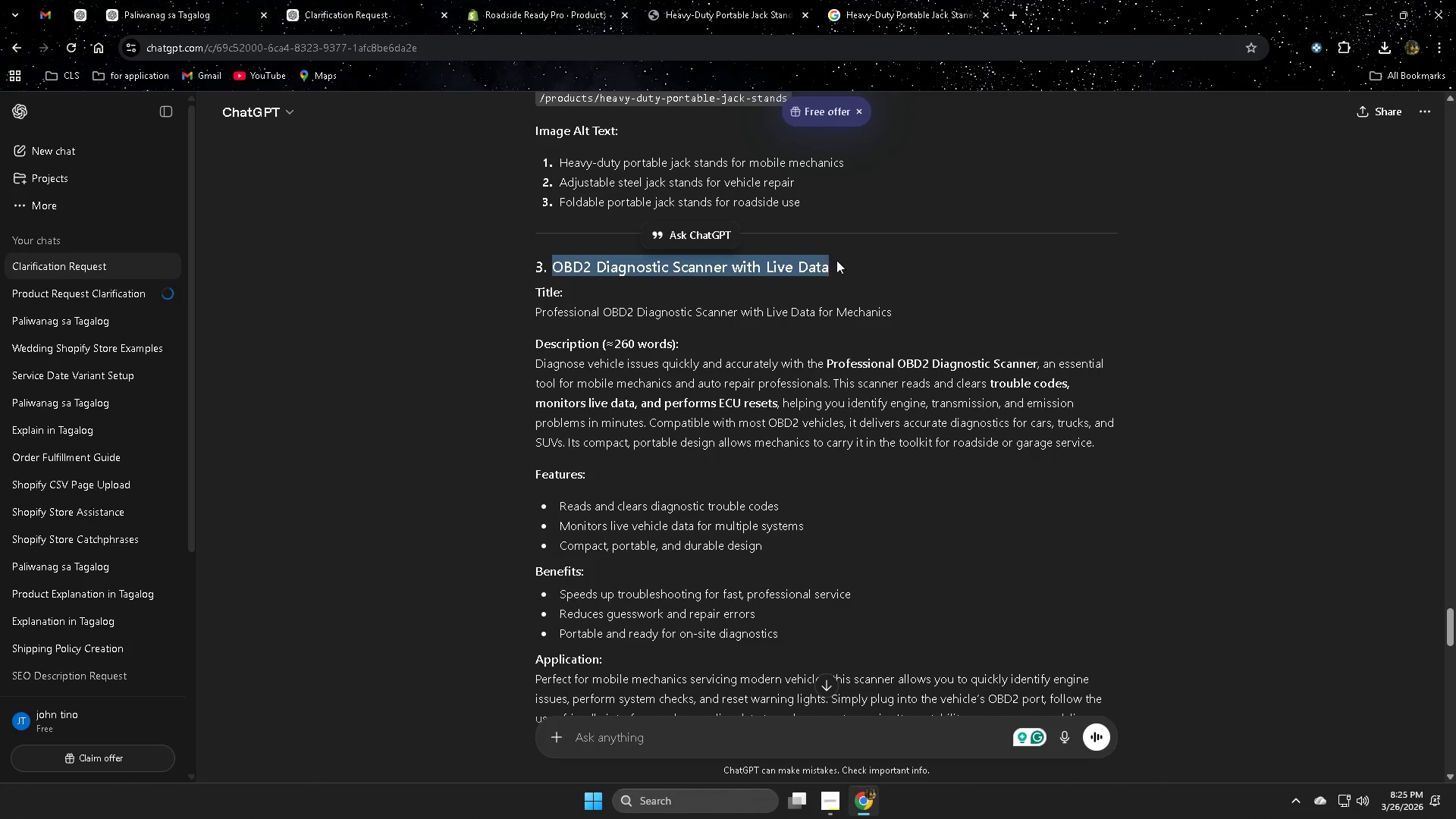 
key(Control+C)
 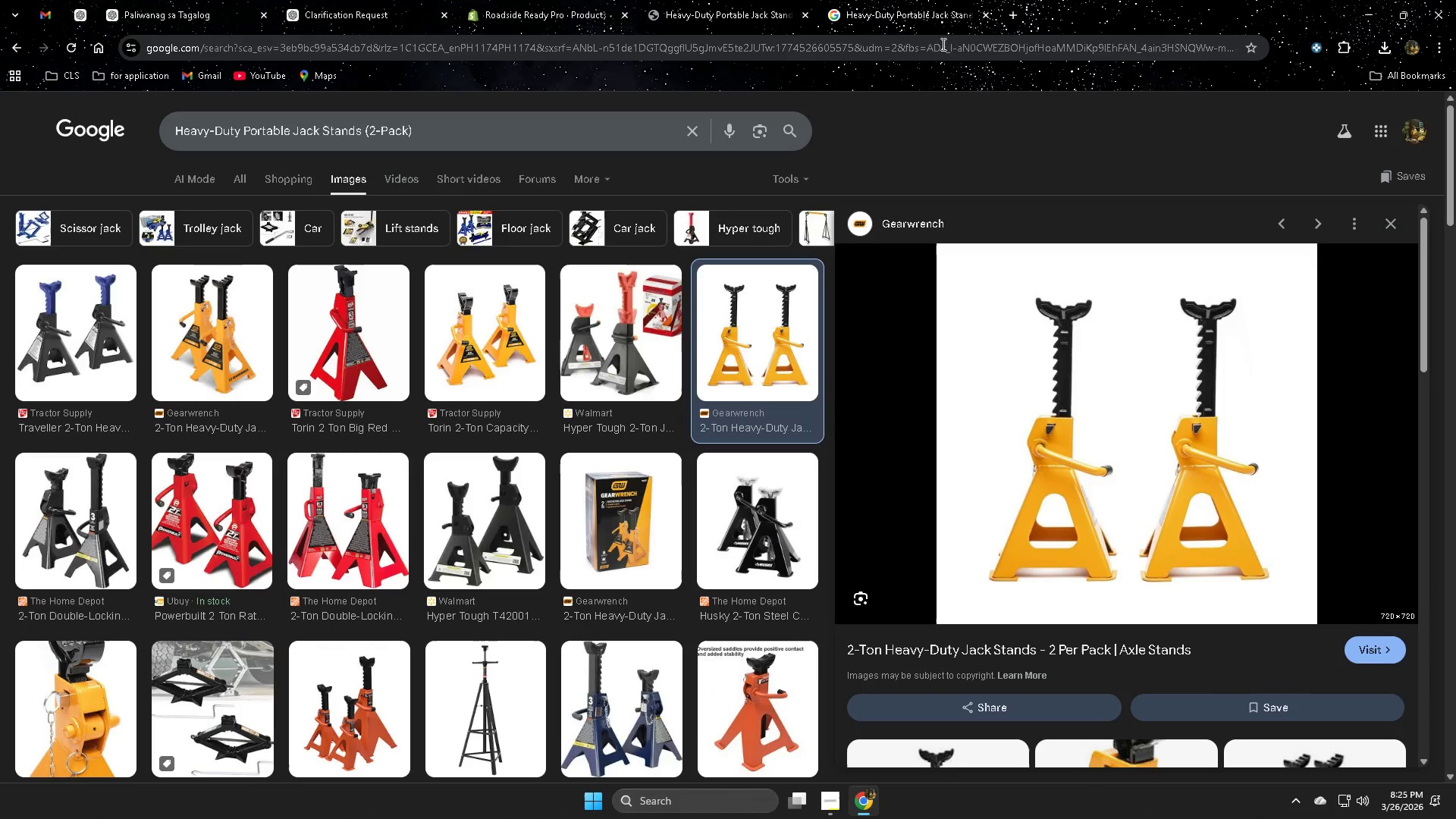 
left_click([987, 19])
 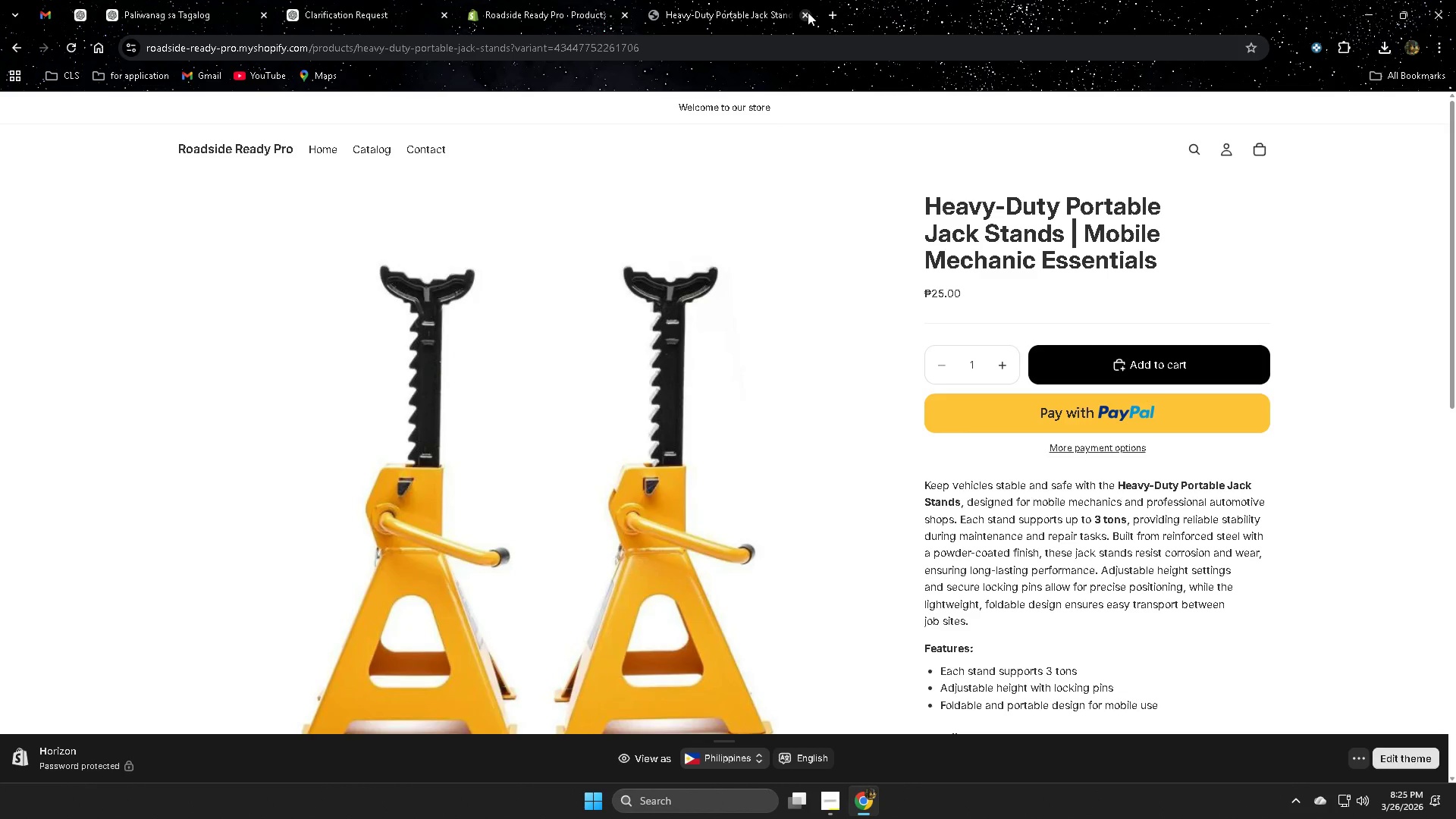 
left_click([833, 14])
 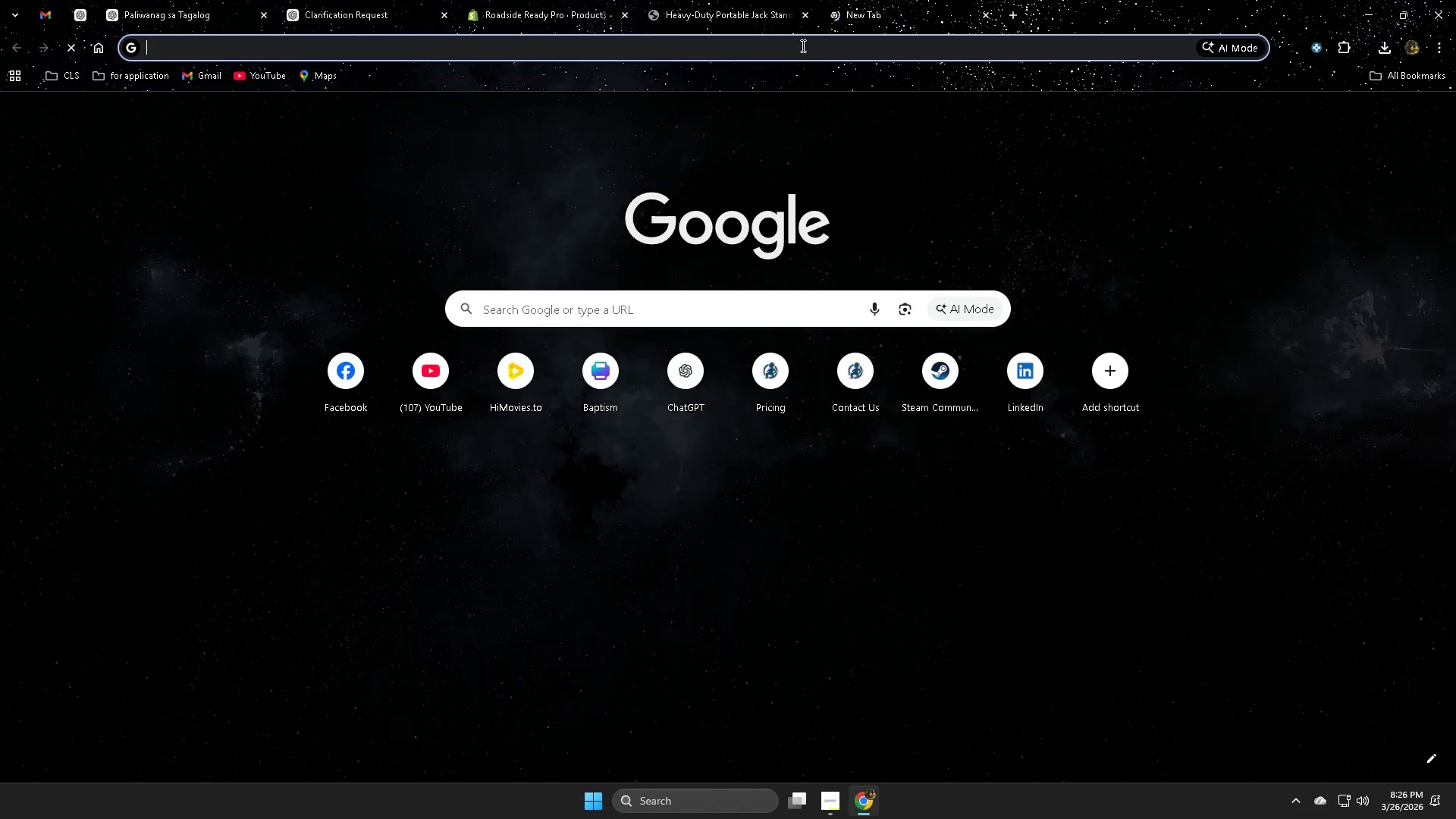 
key(Control+ControlLeft)
 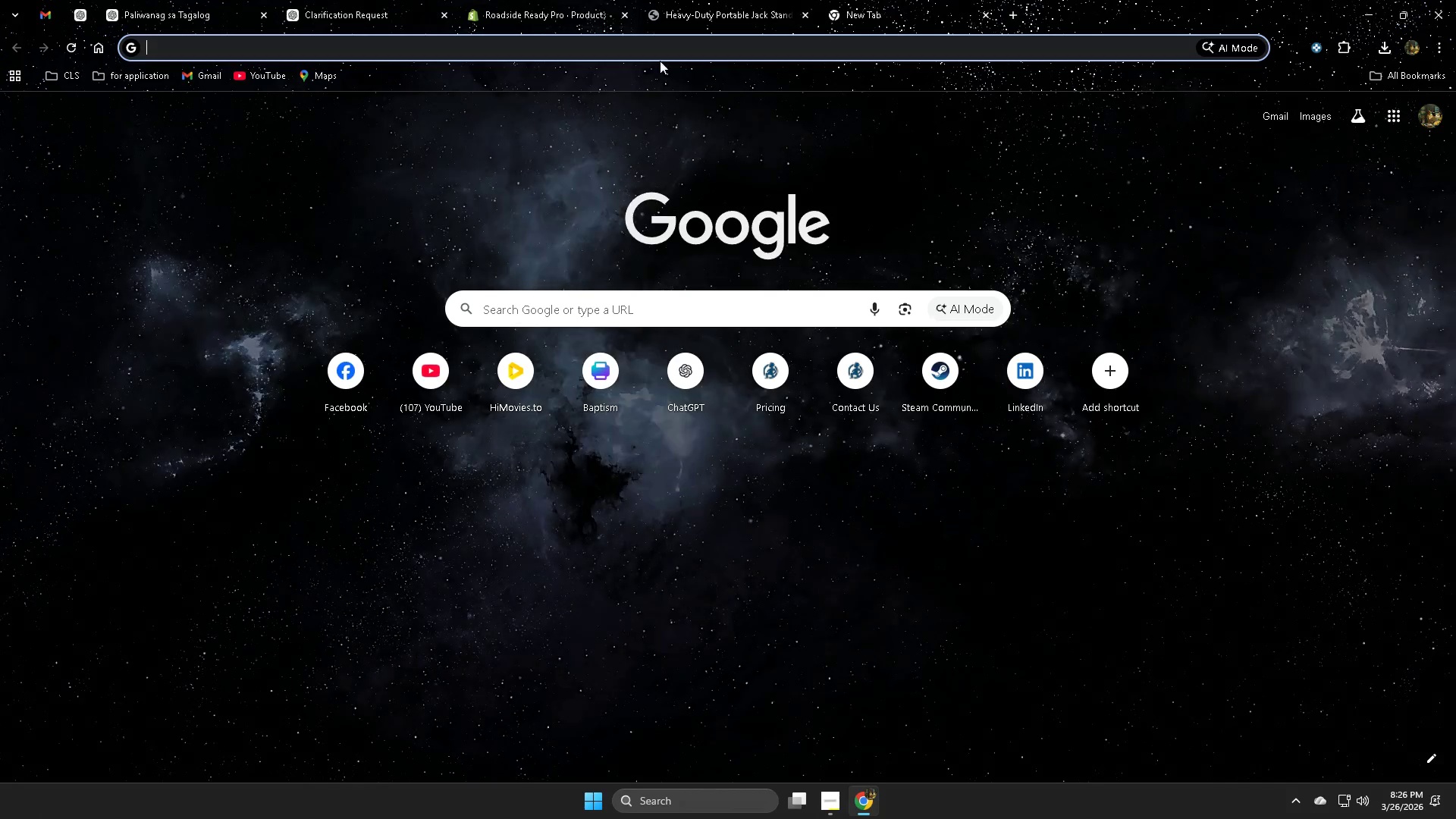 
key(Control+V)
 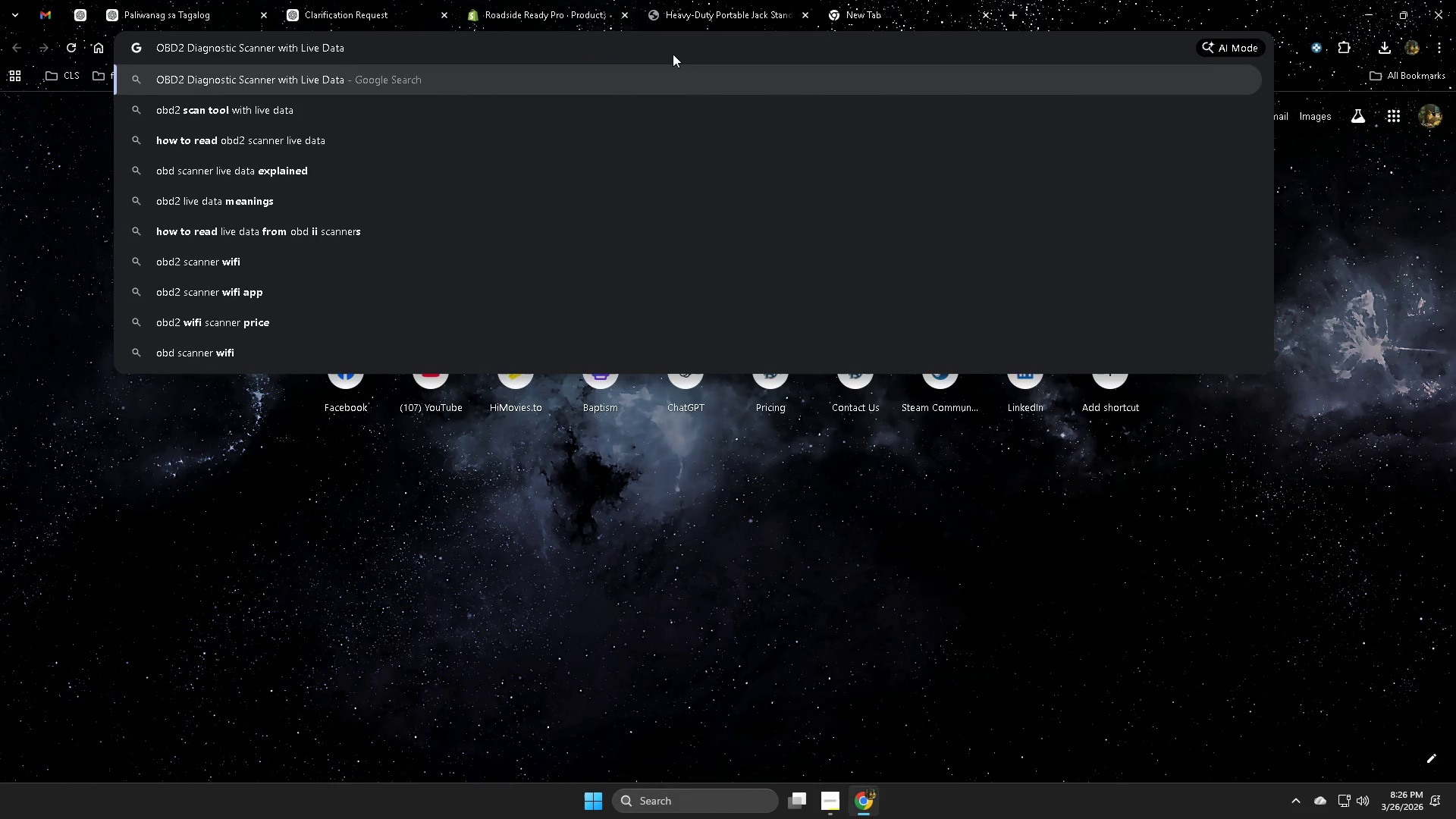 
key(Enter)
 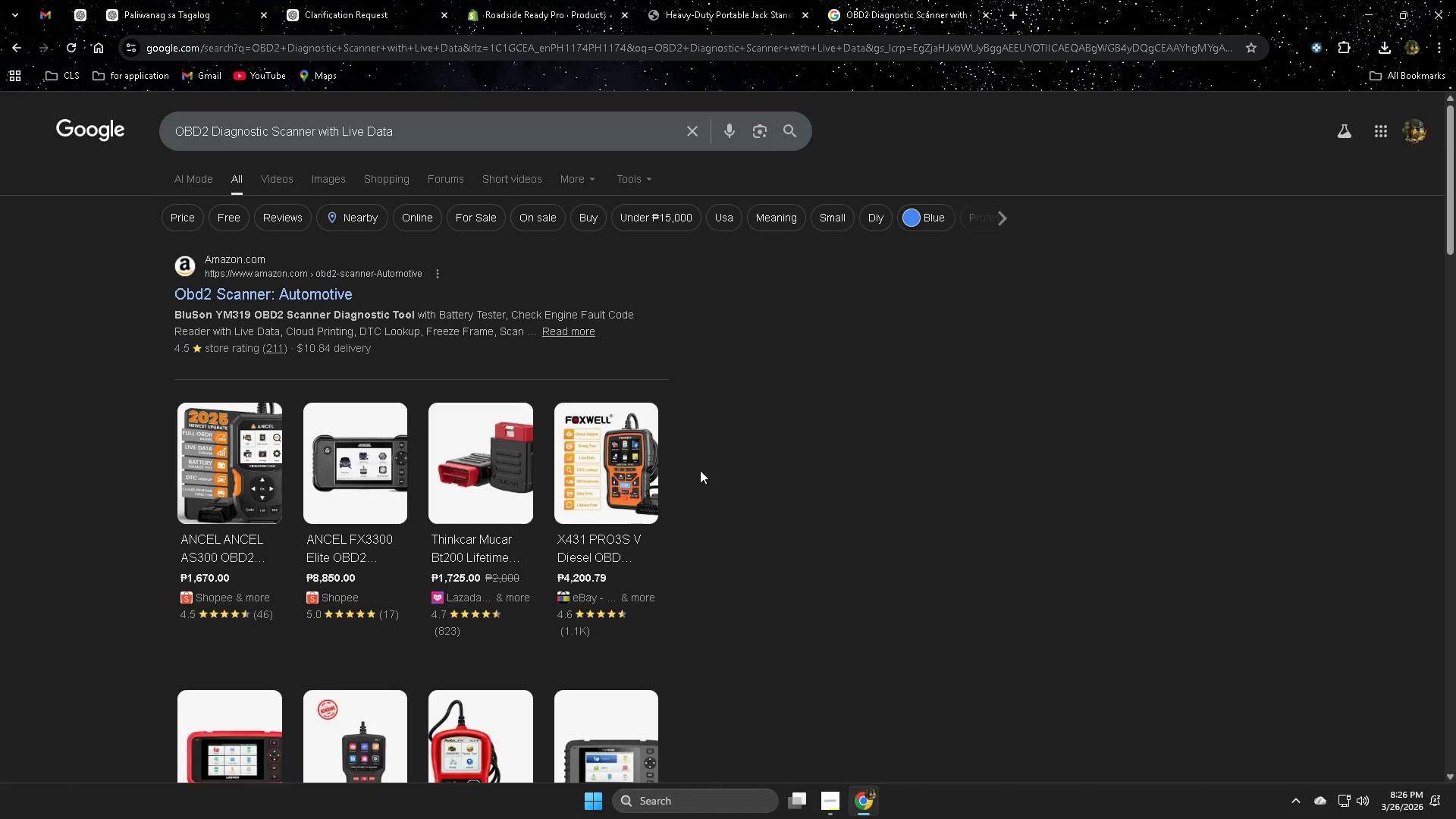 
left_click([330, 181])
 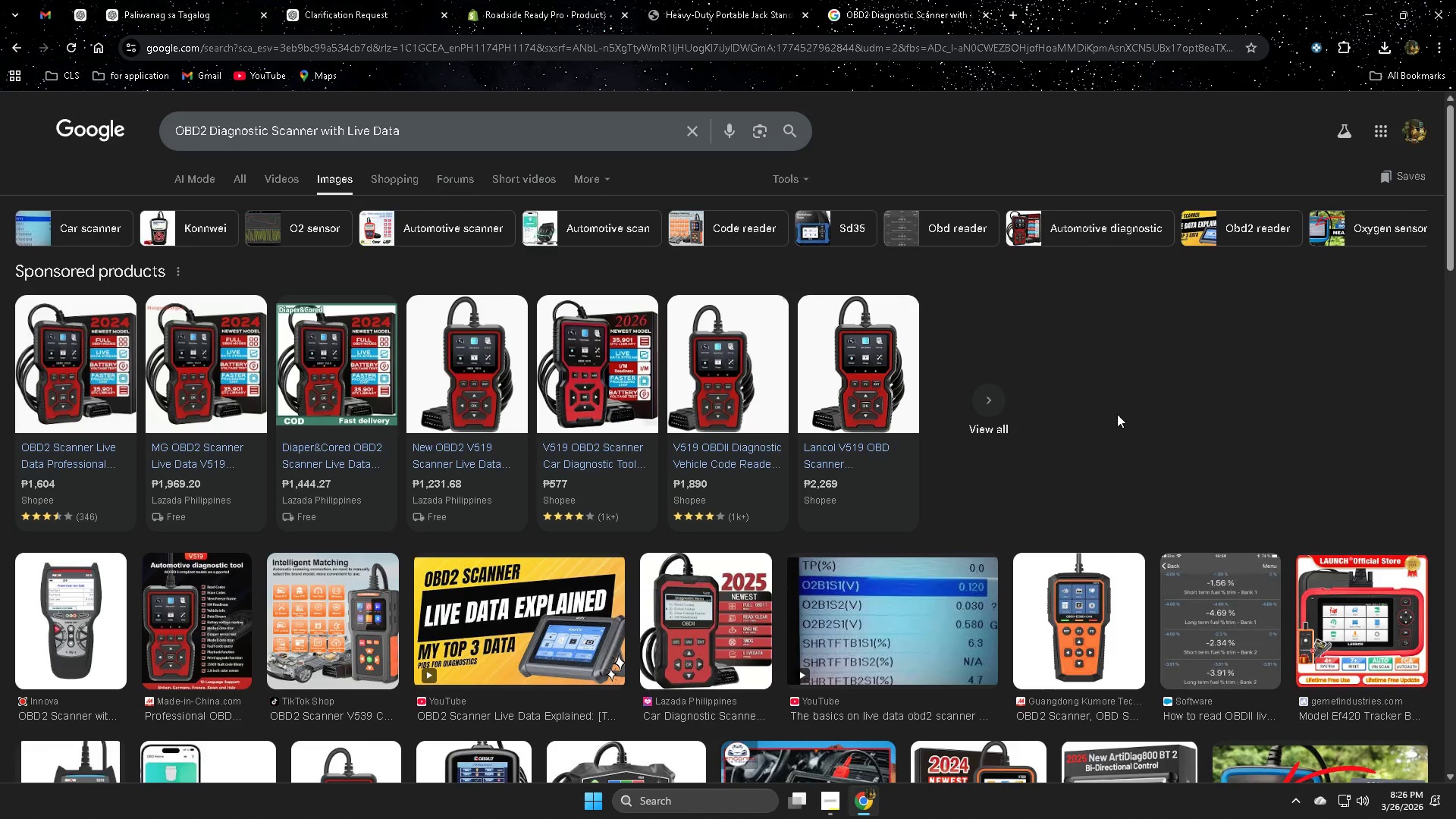 
scroll: coordinate [727, 388], scroll_direction: down, amount: 1.0
 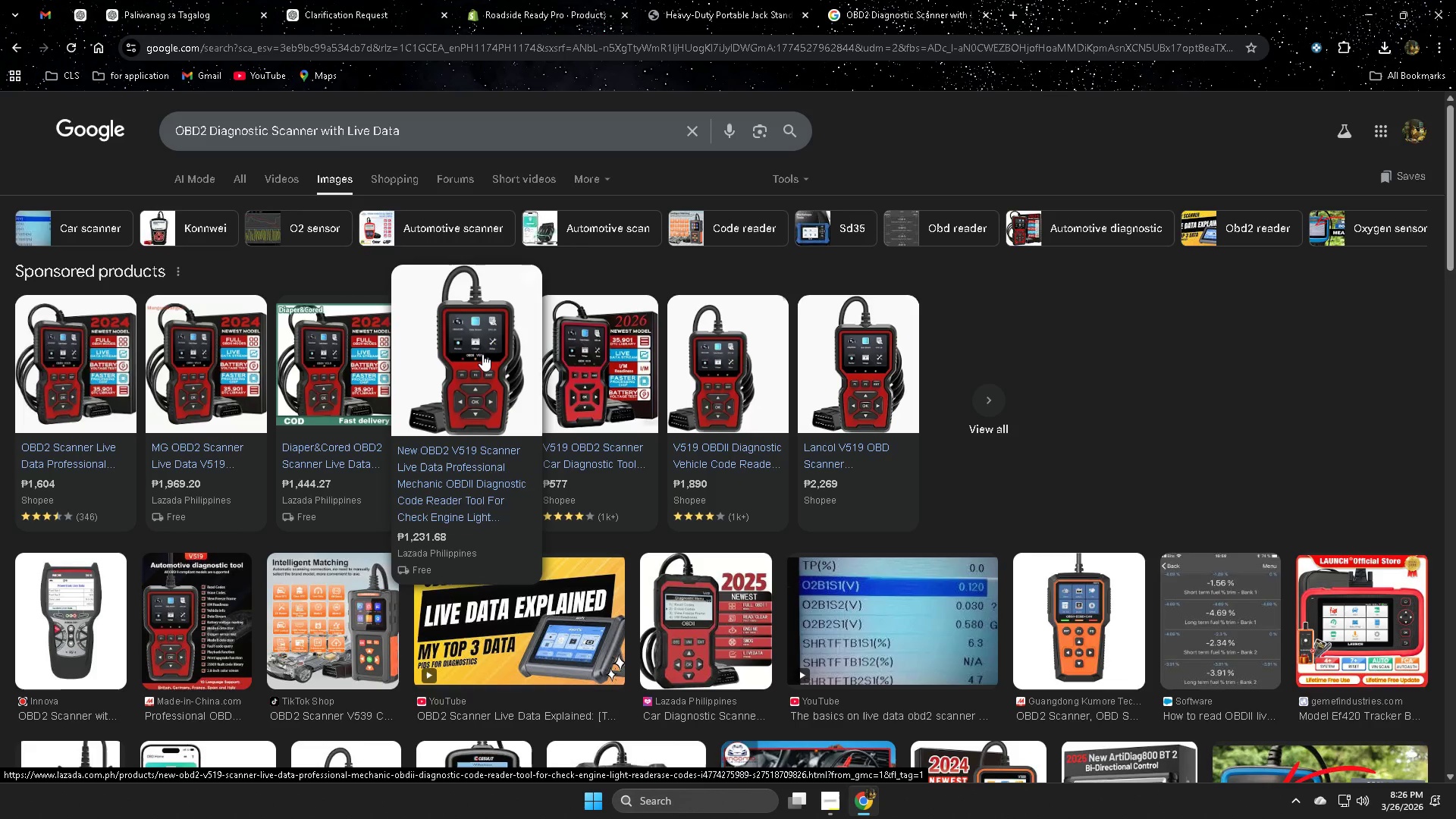 
wait(5.89)
 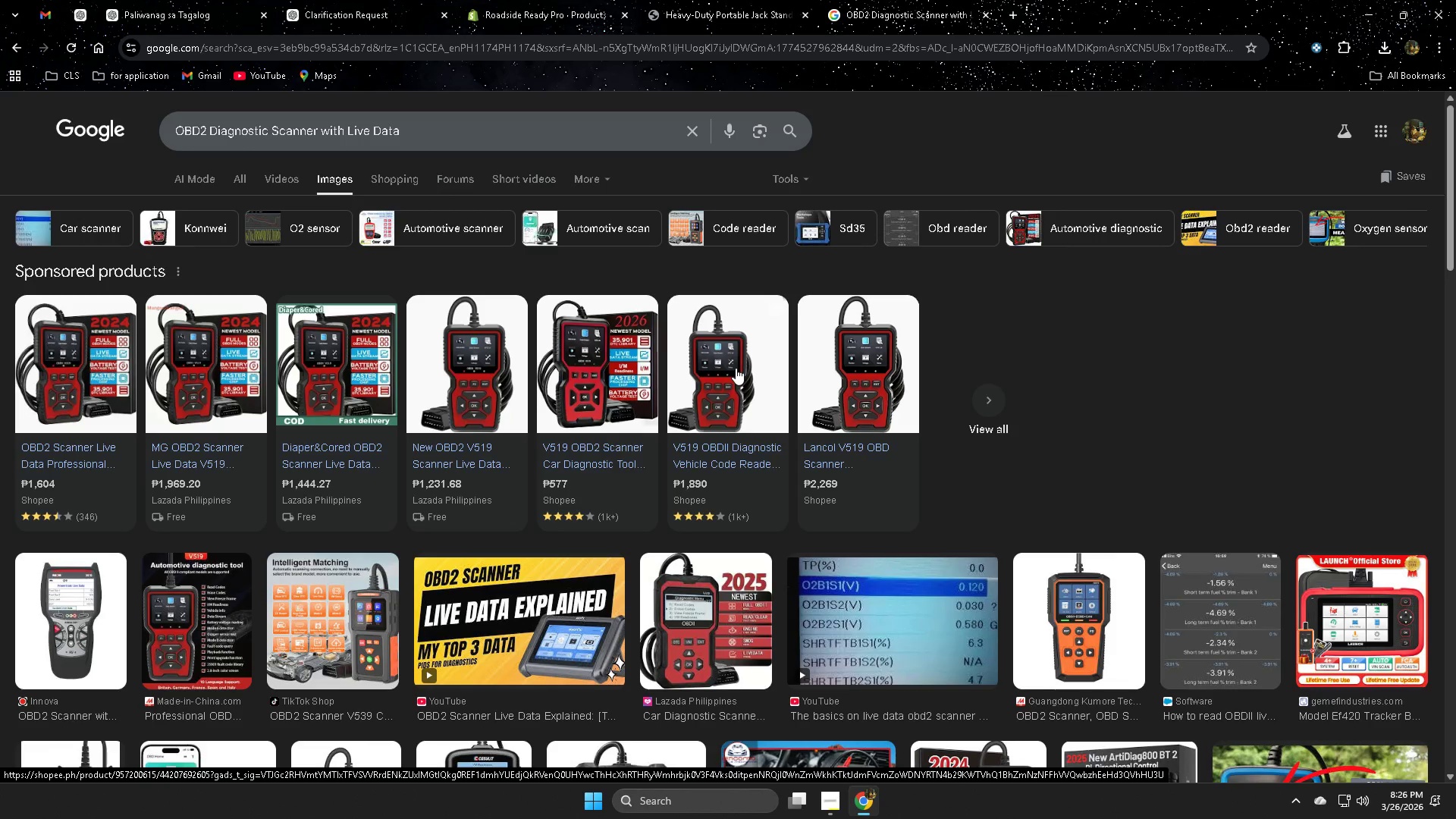 
right_click([482, 354])
 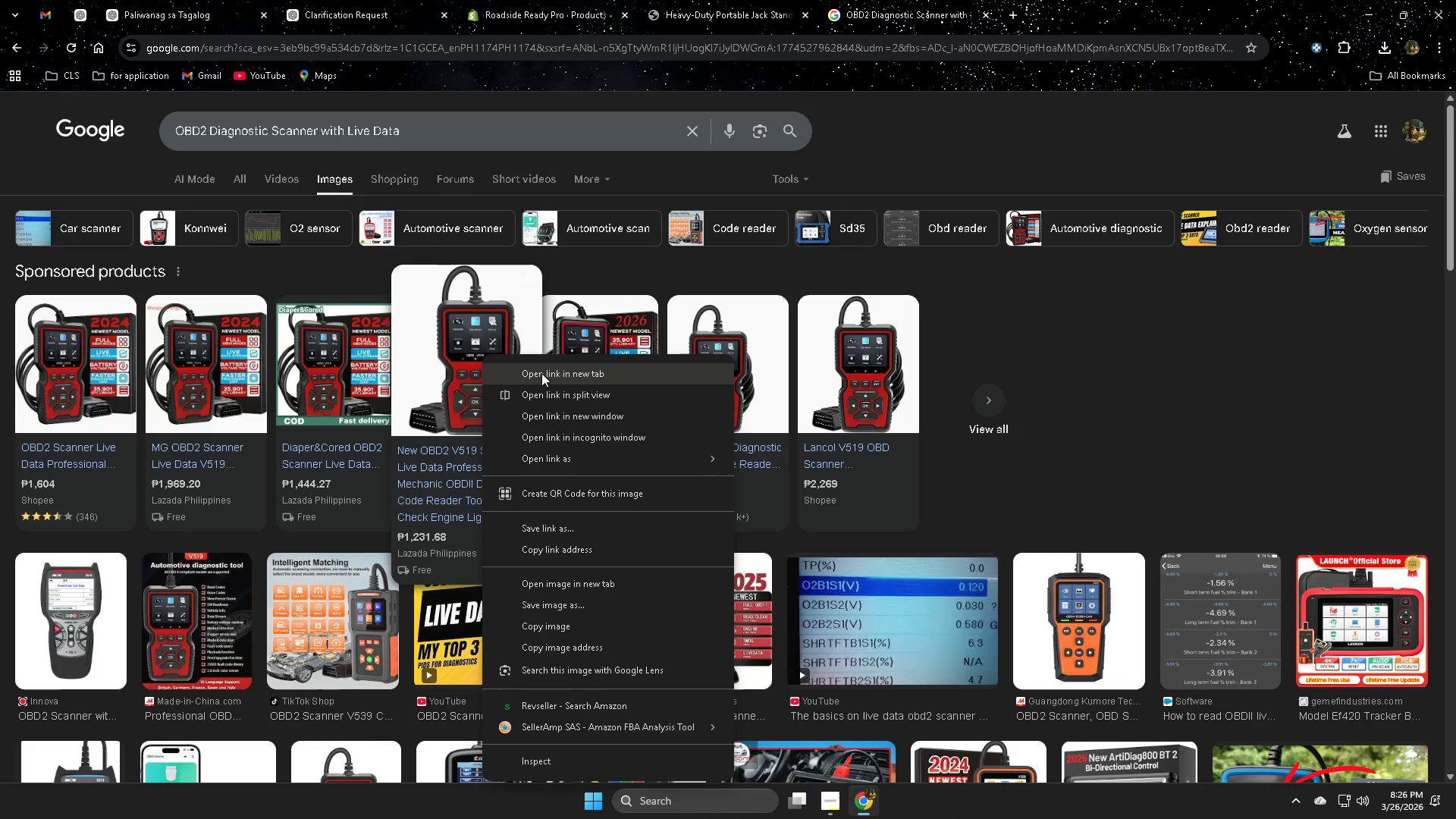 
left_click([541, 373])
 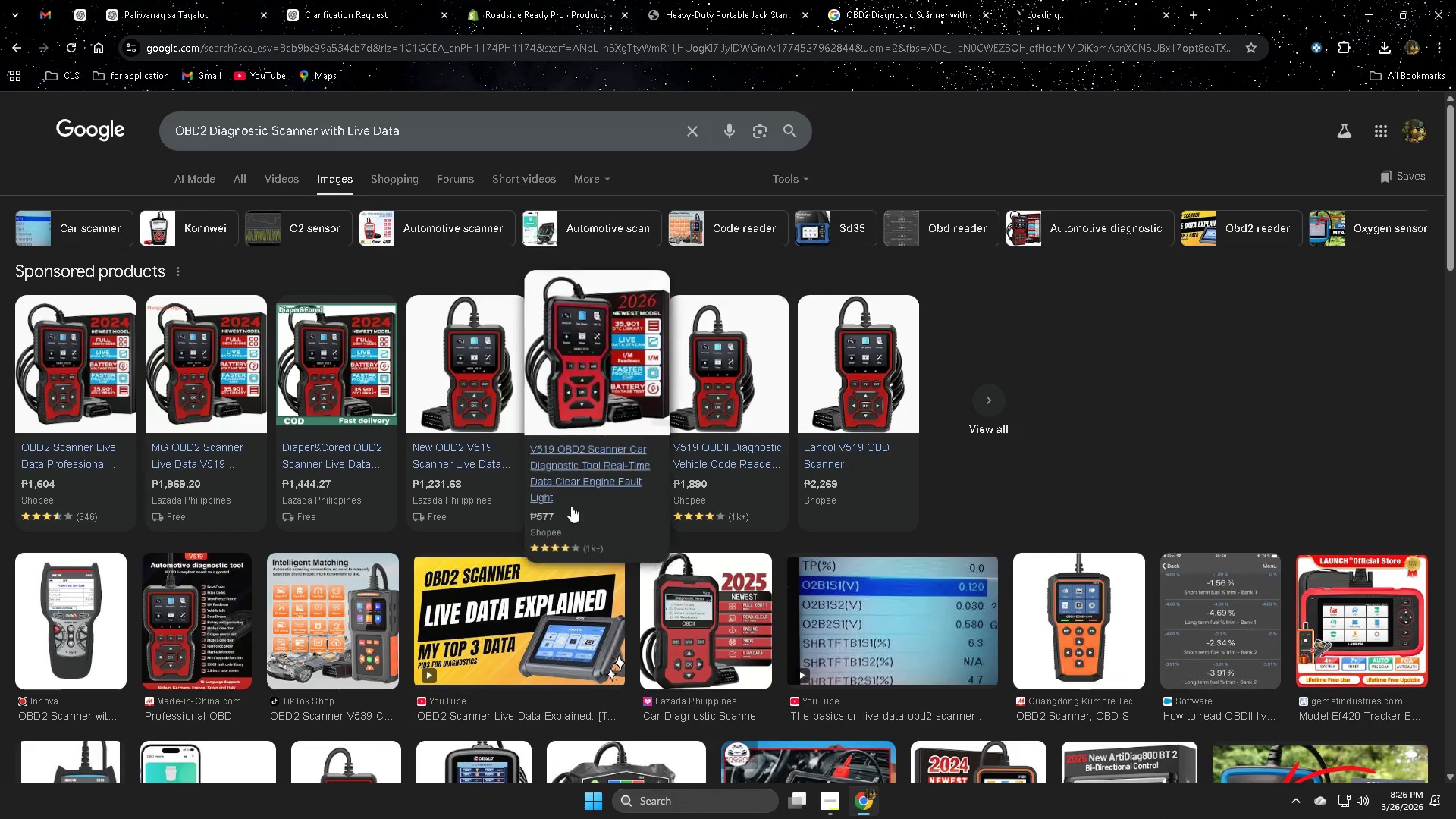 
scroll: coordinate [544, 541], scroll_direction: down, amount: 4.0
 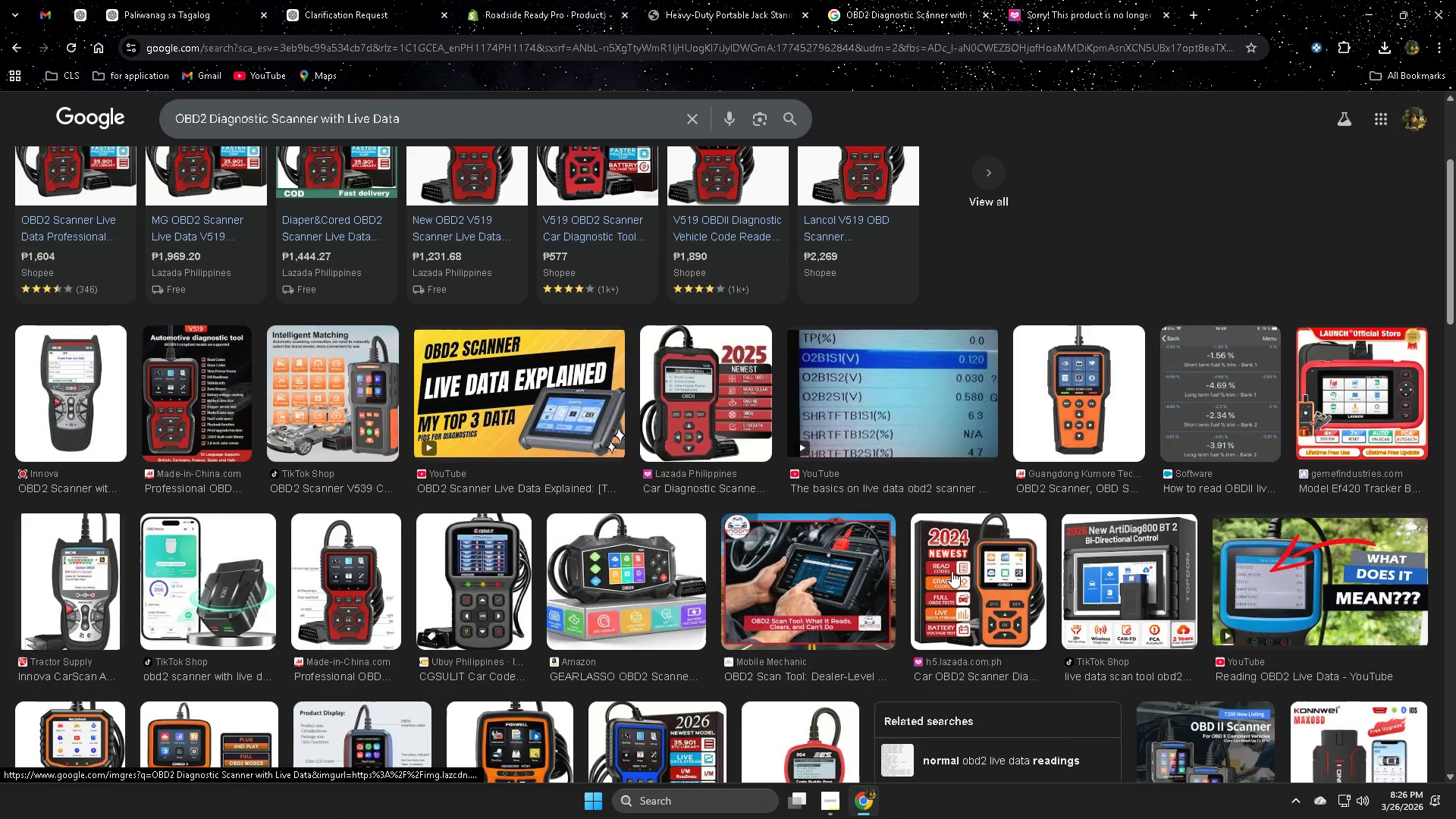 
scroll: coordinate [855, 540], scroll_direction: up, amount: 2.0
 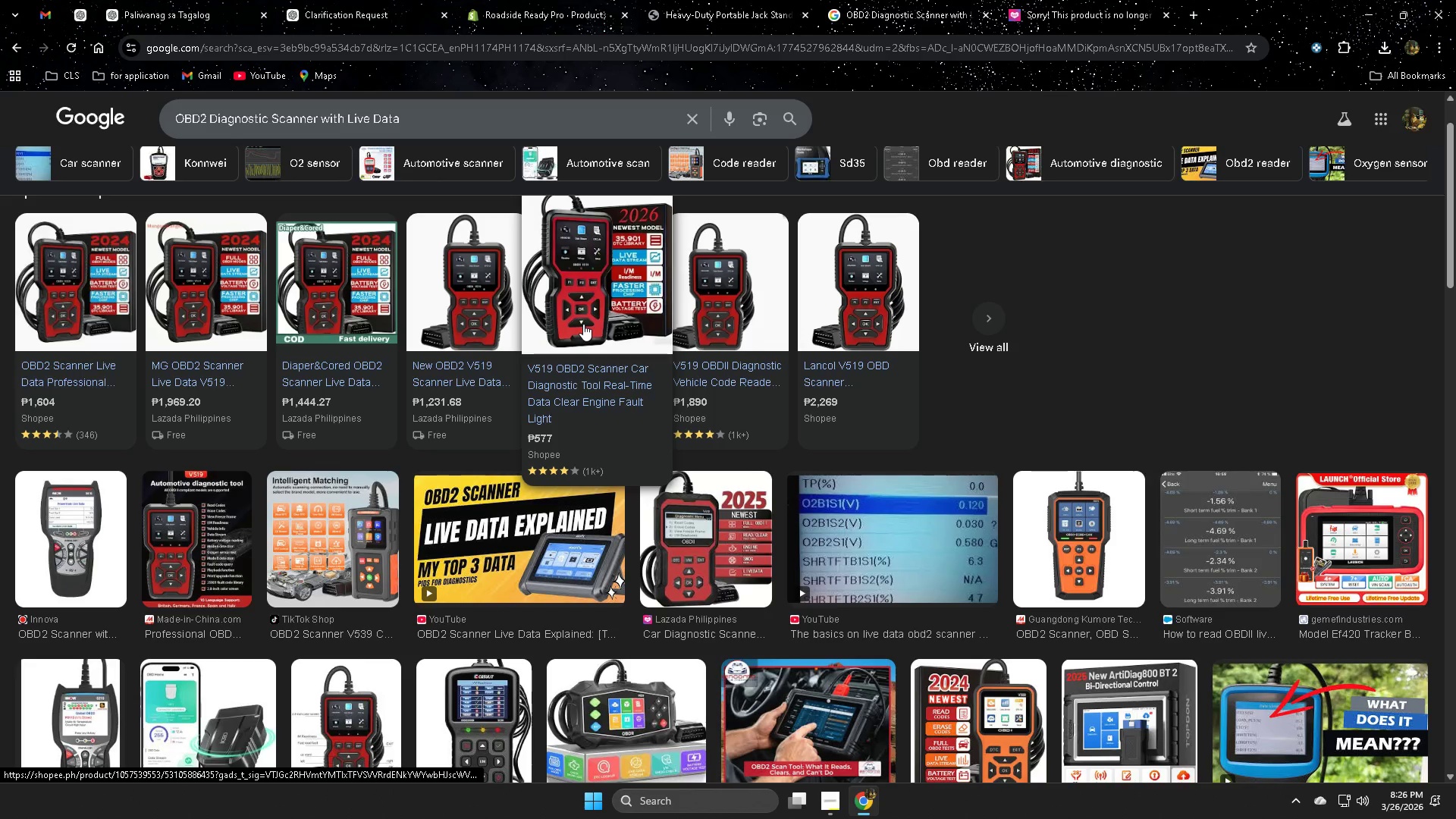 
wait(6.75)
 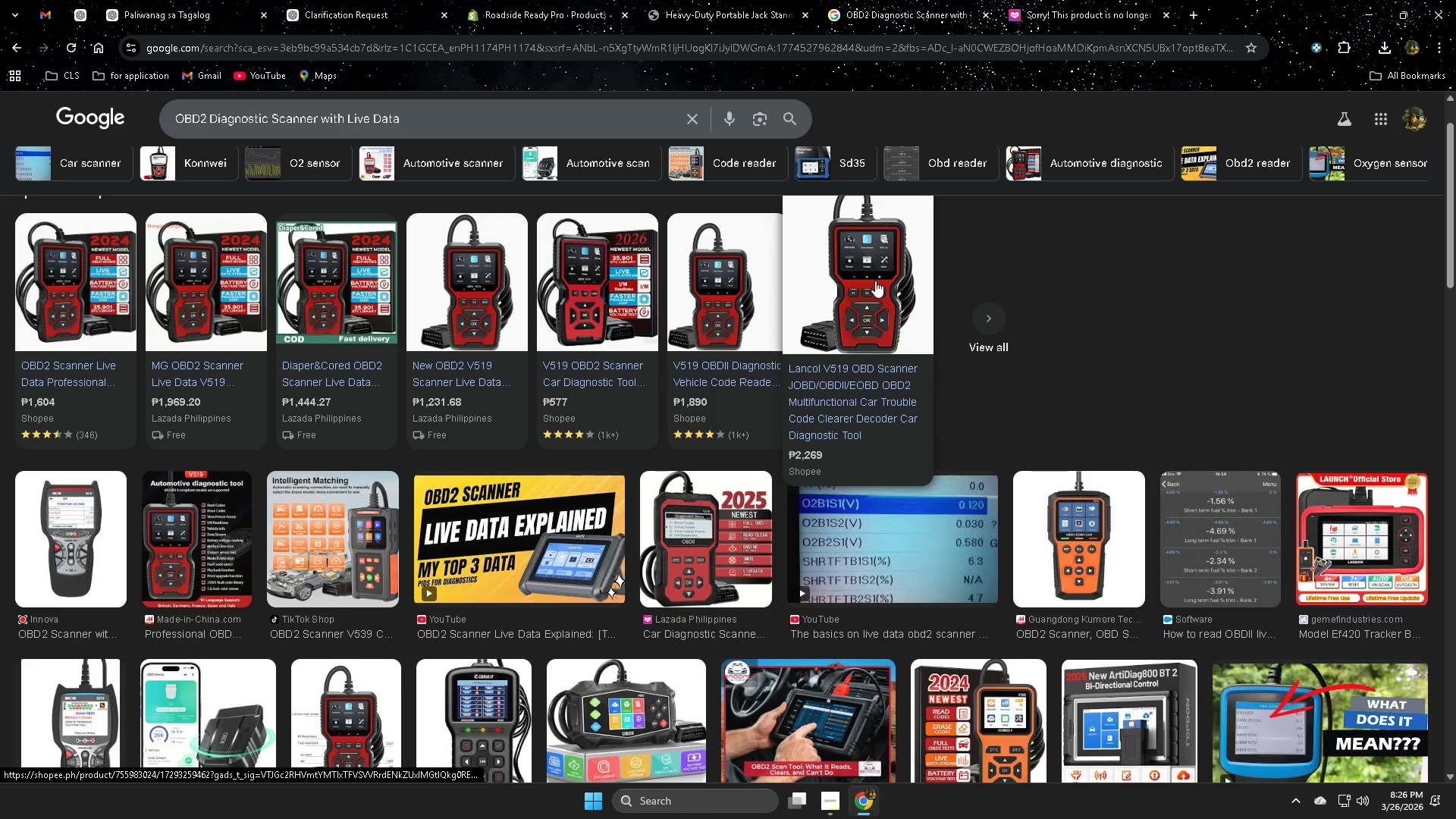 
left_click([1098, 1])
 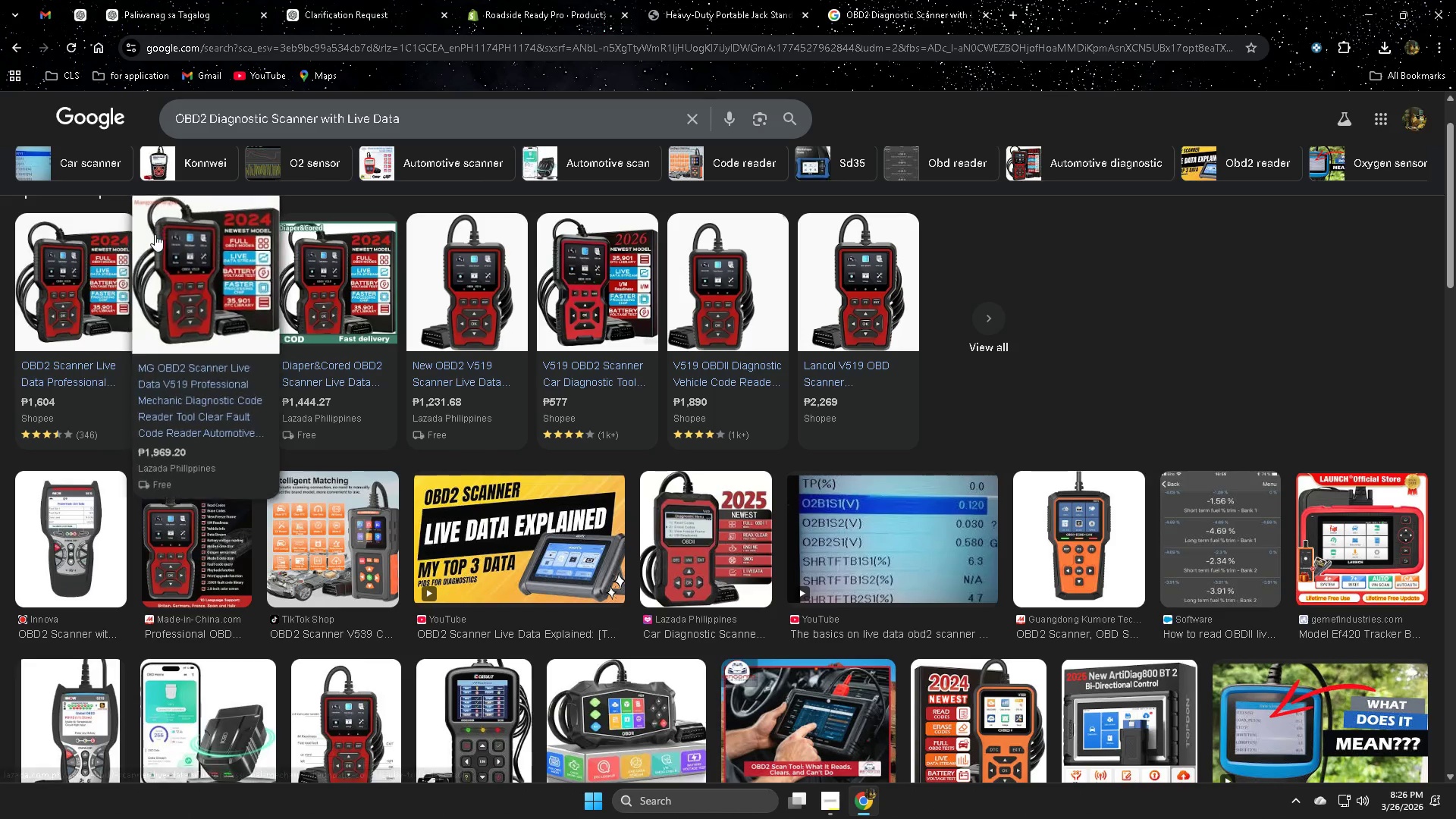 
wait(5.33)
 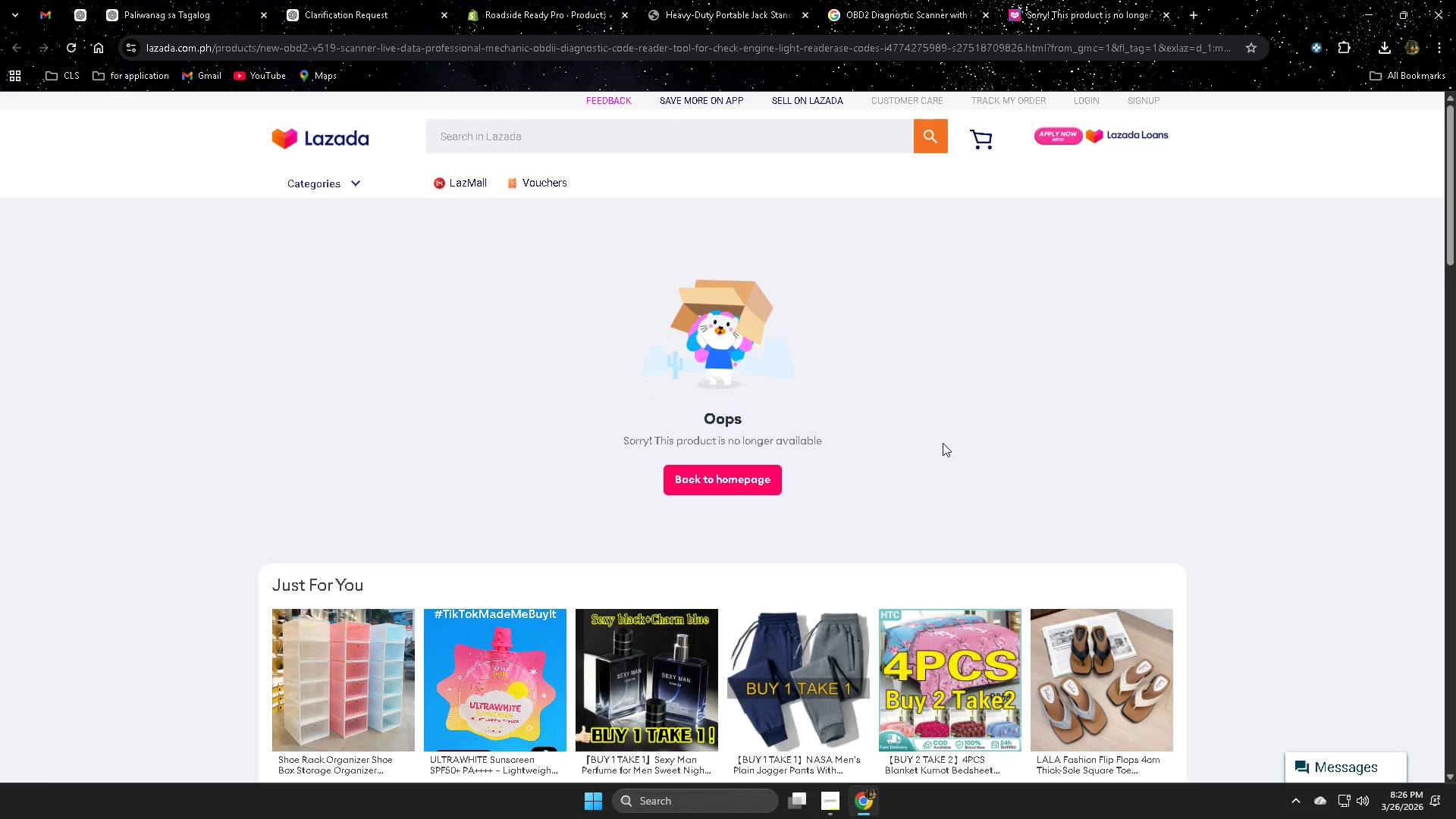 
mouse_move([506, 419])
 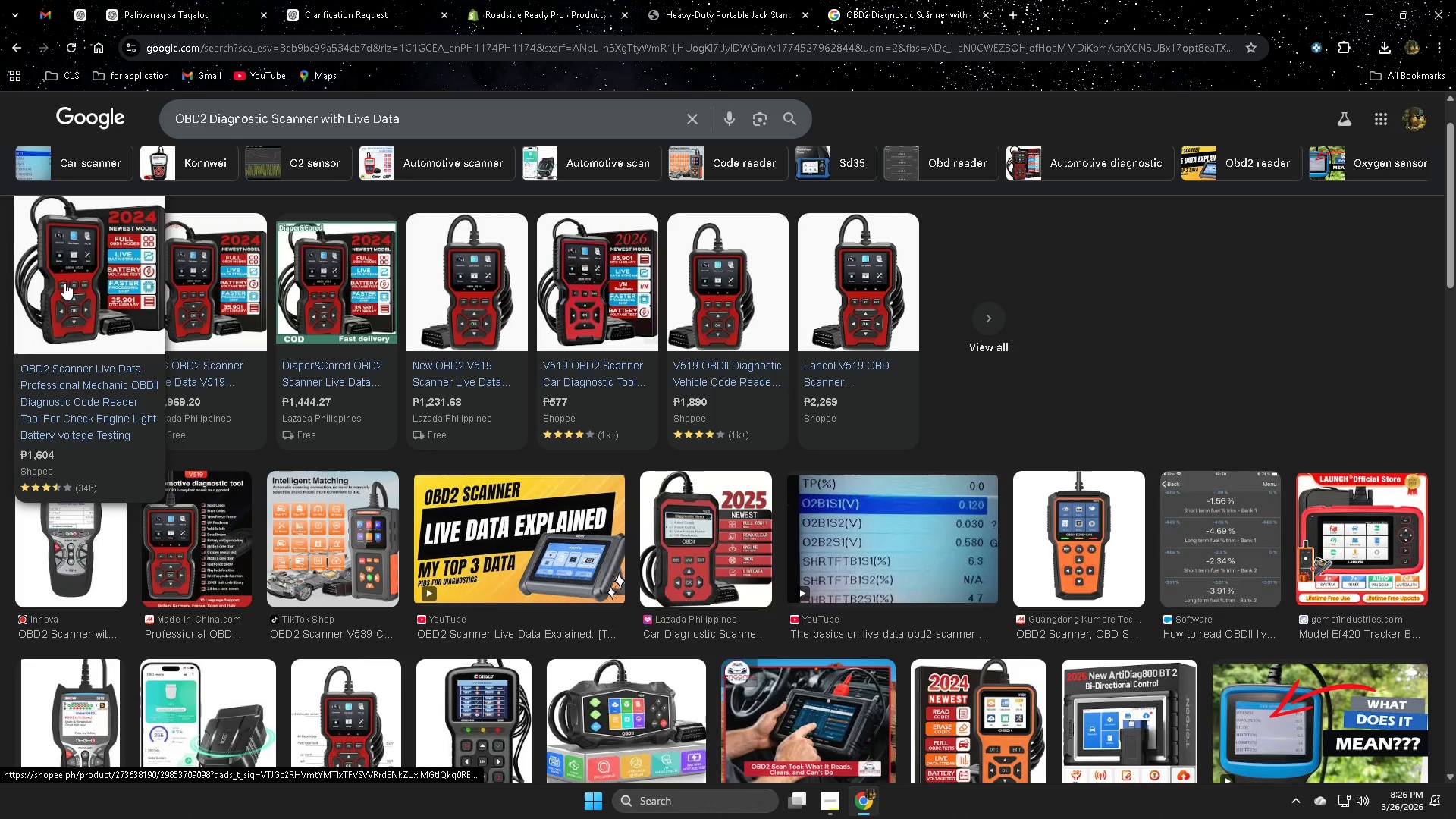 
right_click([68, 278])
 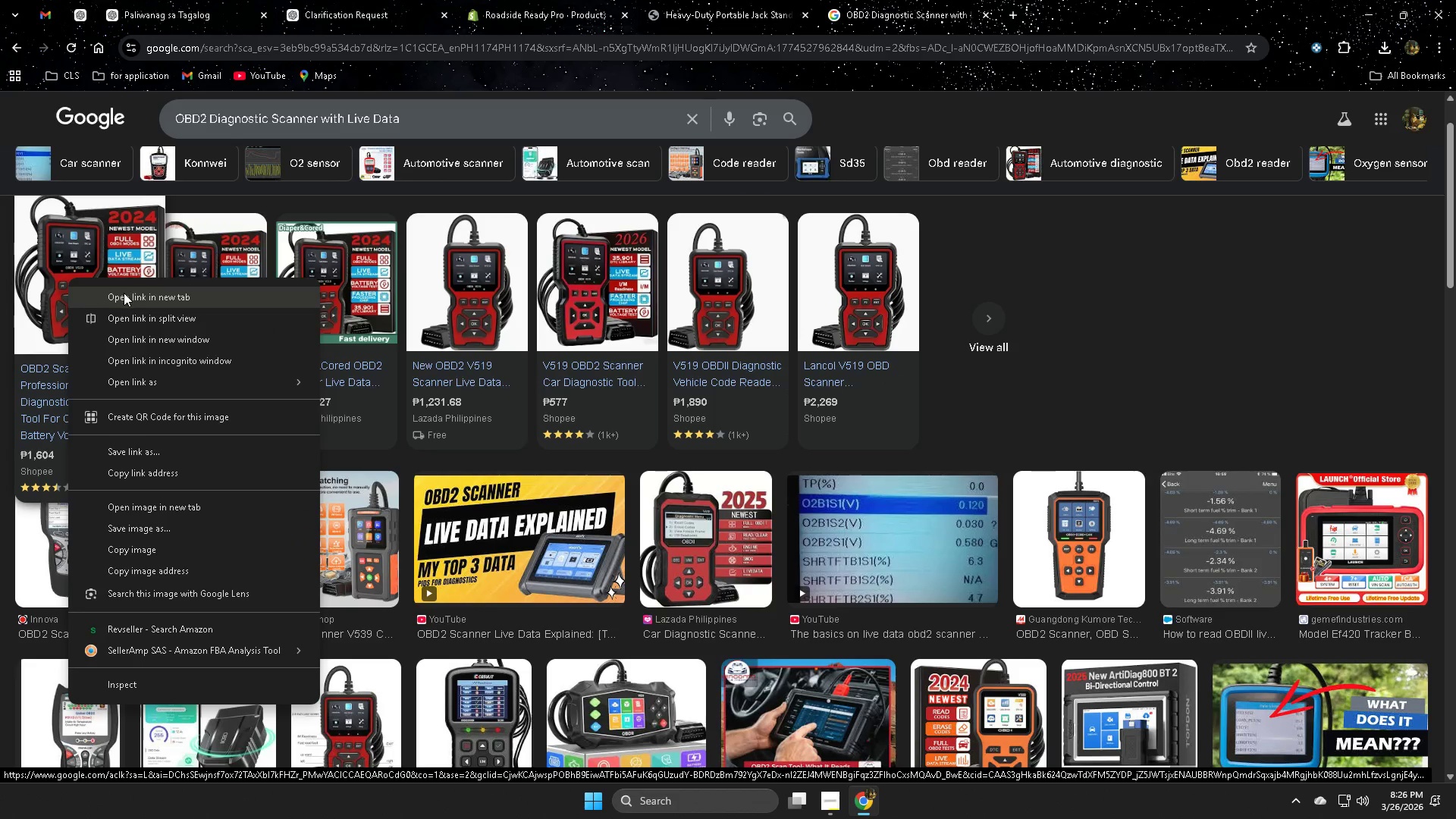 
left_click([124, 293])
 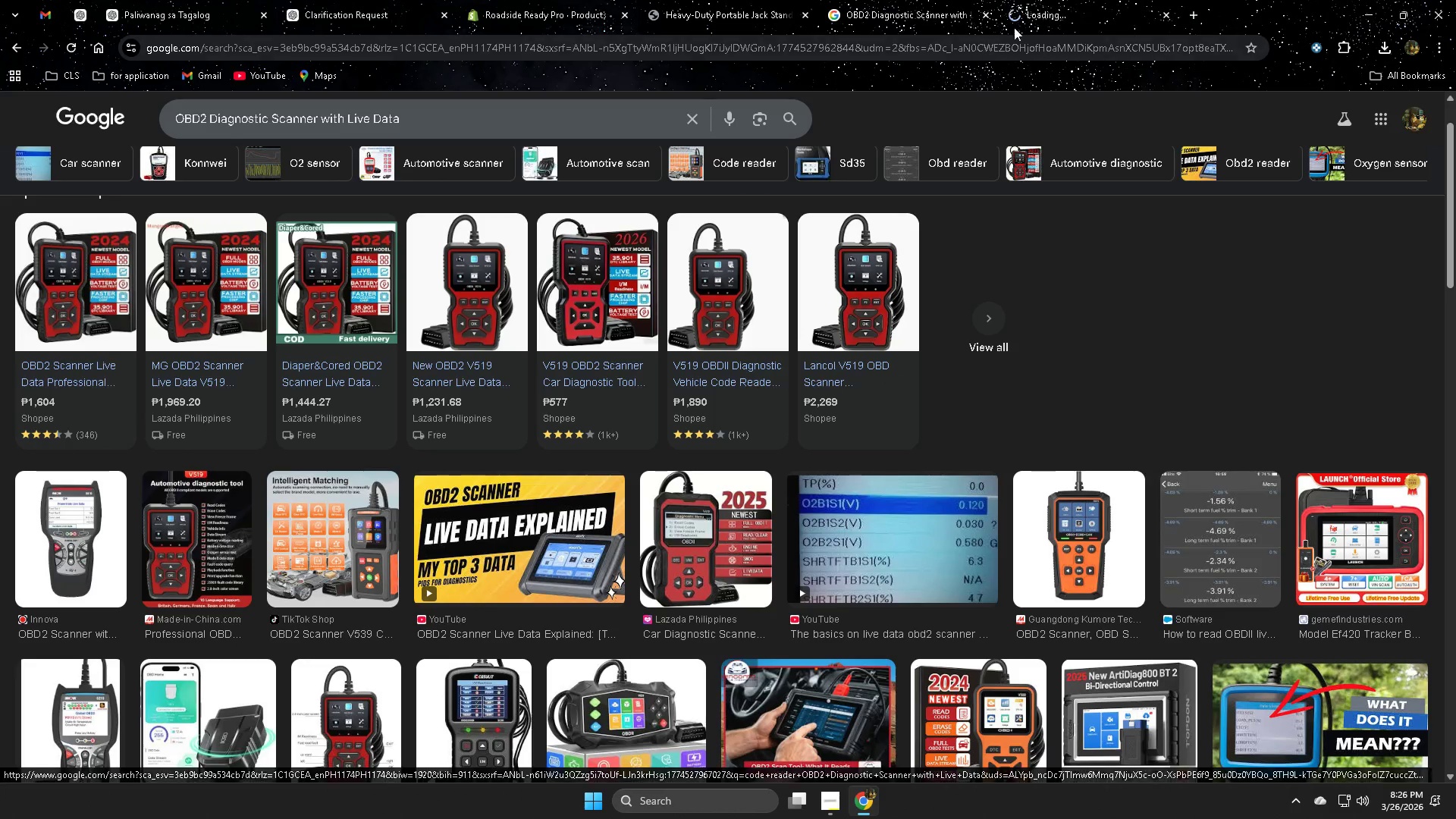 
left_click([1065, 5])
 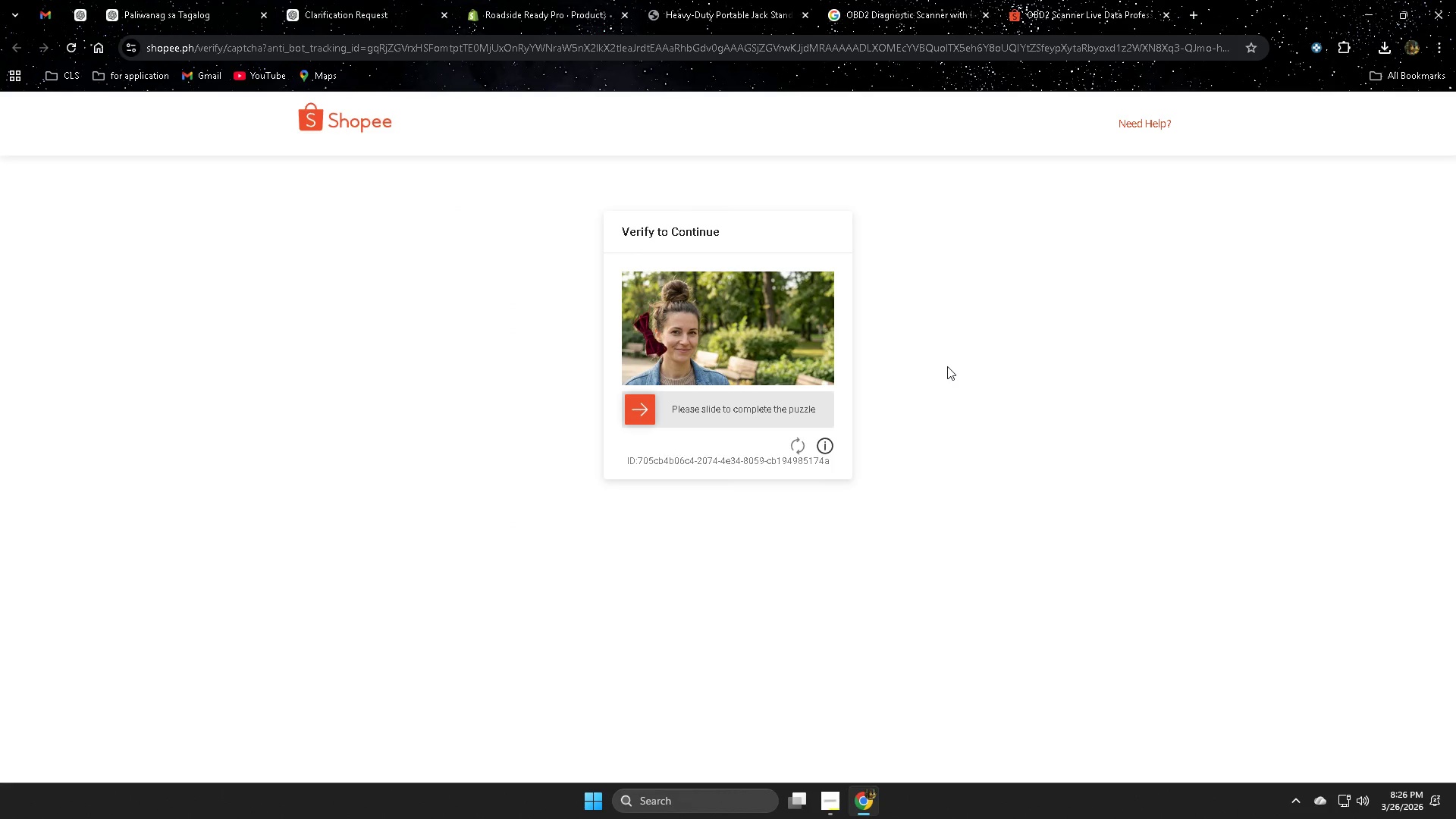 
wait(5.48)
 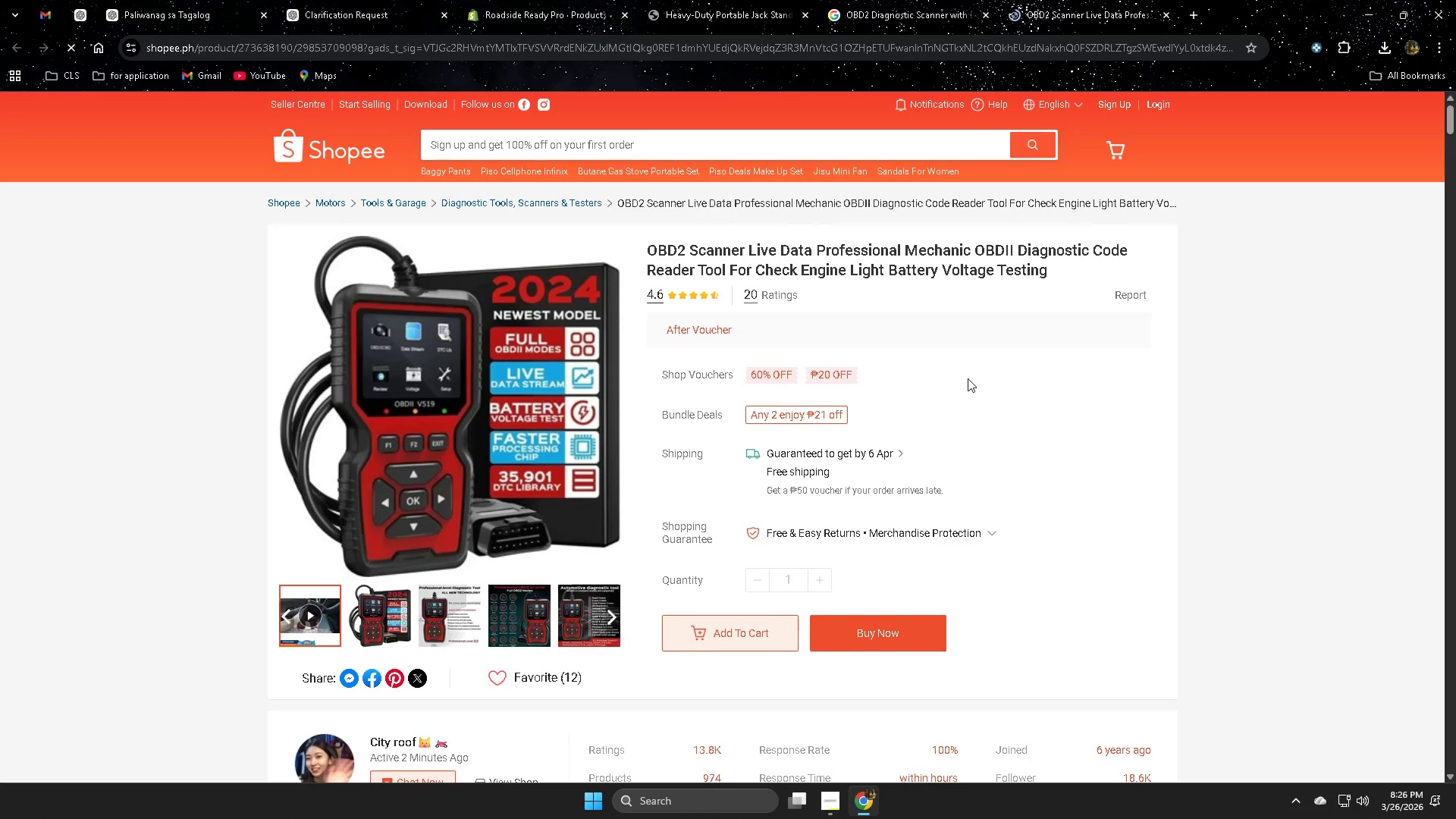 
left_click_drag(start_coordinate=[642, 410], to_coordinate=[729, 398])
 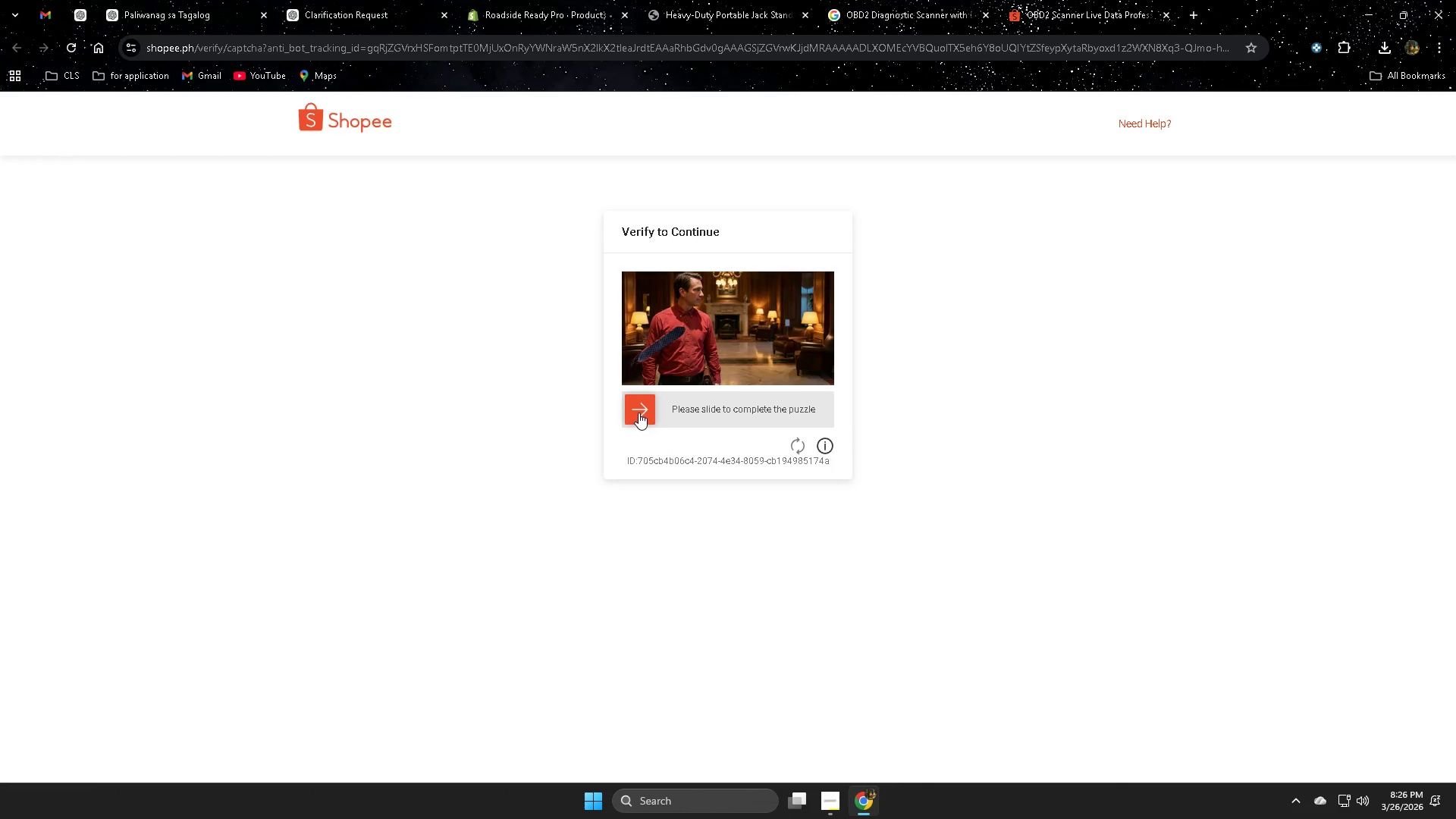 
left_click_drag(start_coordinate=[639, 411], to_coordinate=[741, 412])
 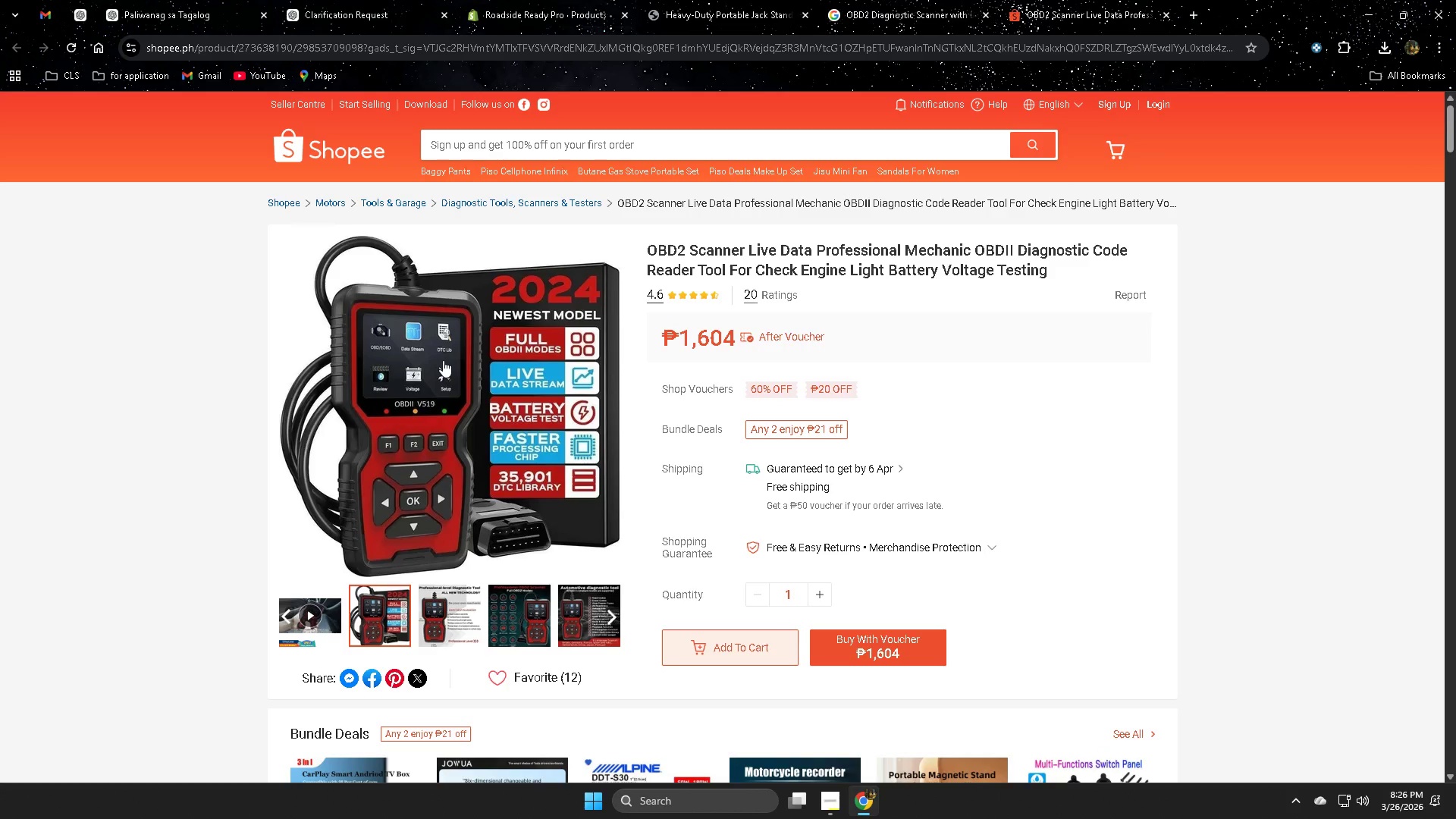 
wait(7.5)
 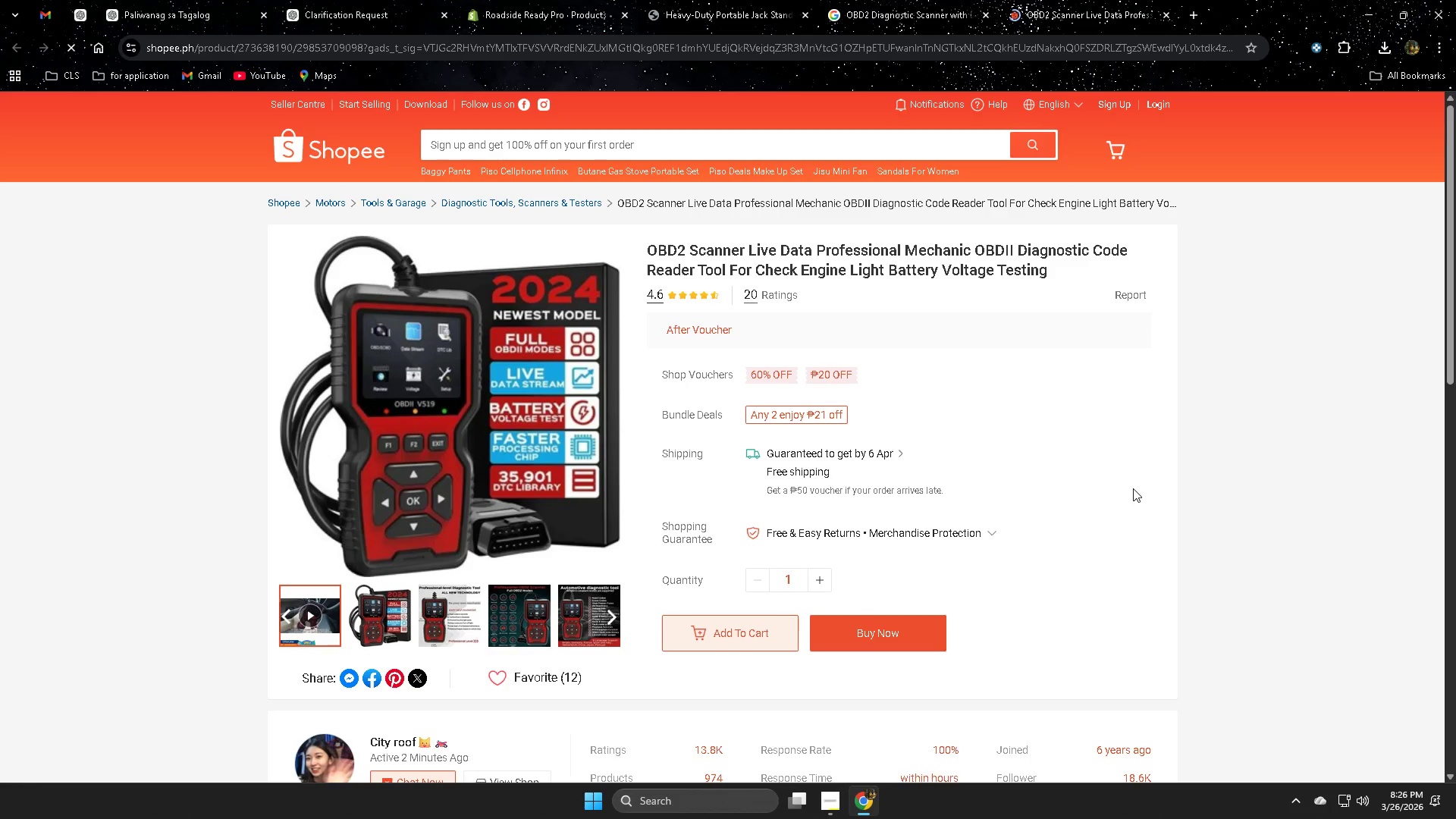 
right_click([447, 355])
 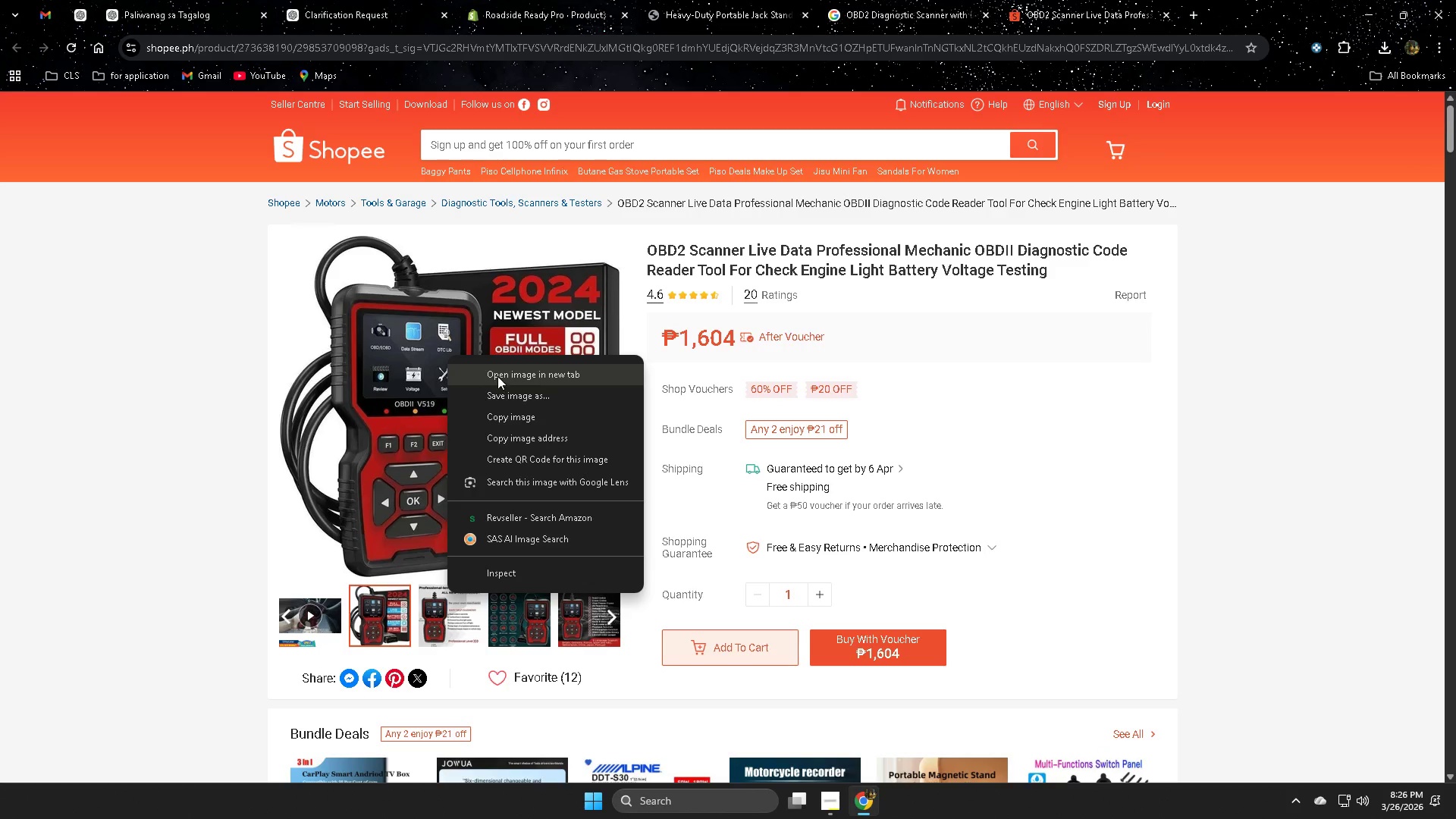 
left_click([500, 375])
 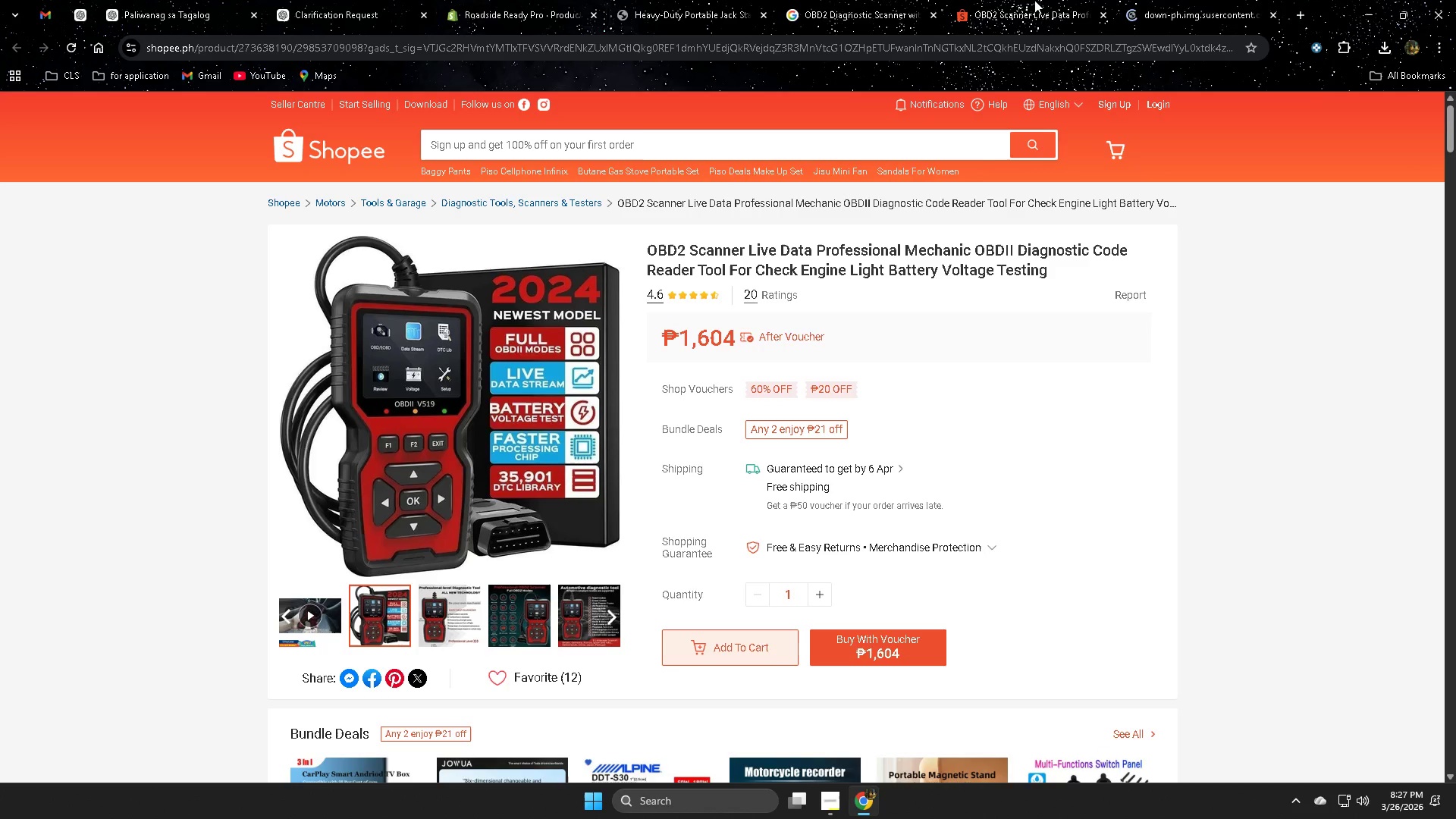 
left_click([1012, 2])
 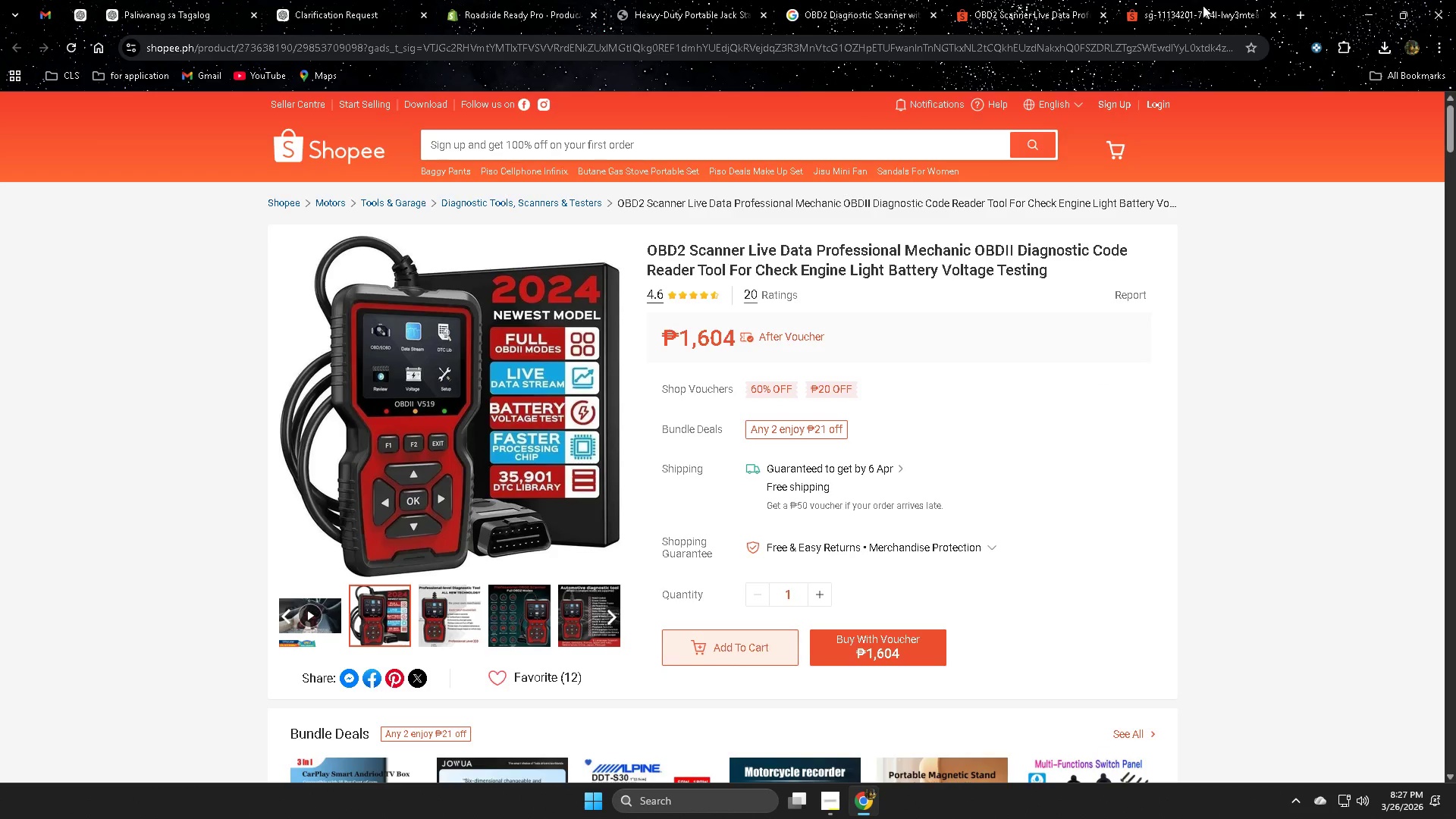 
left_click([1203, 3])
 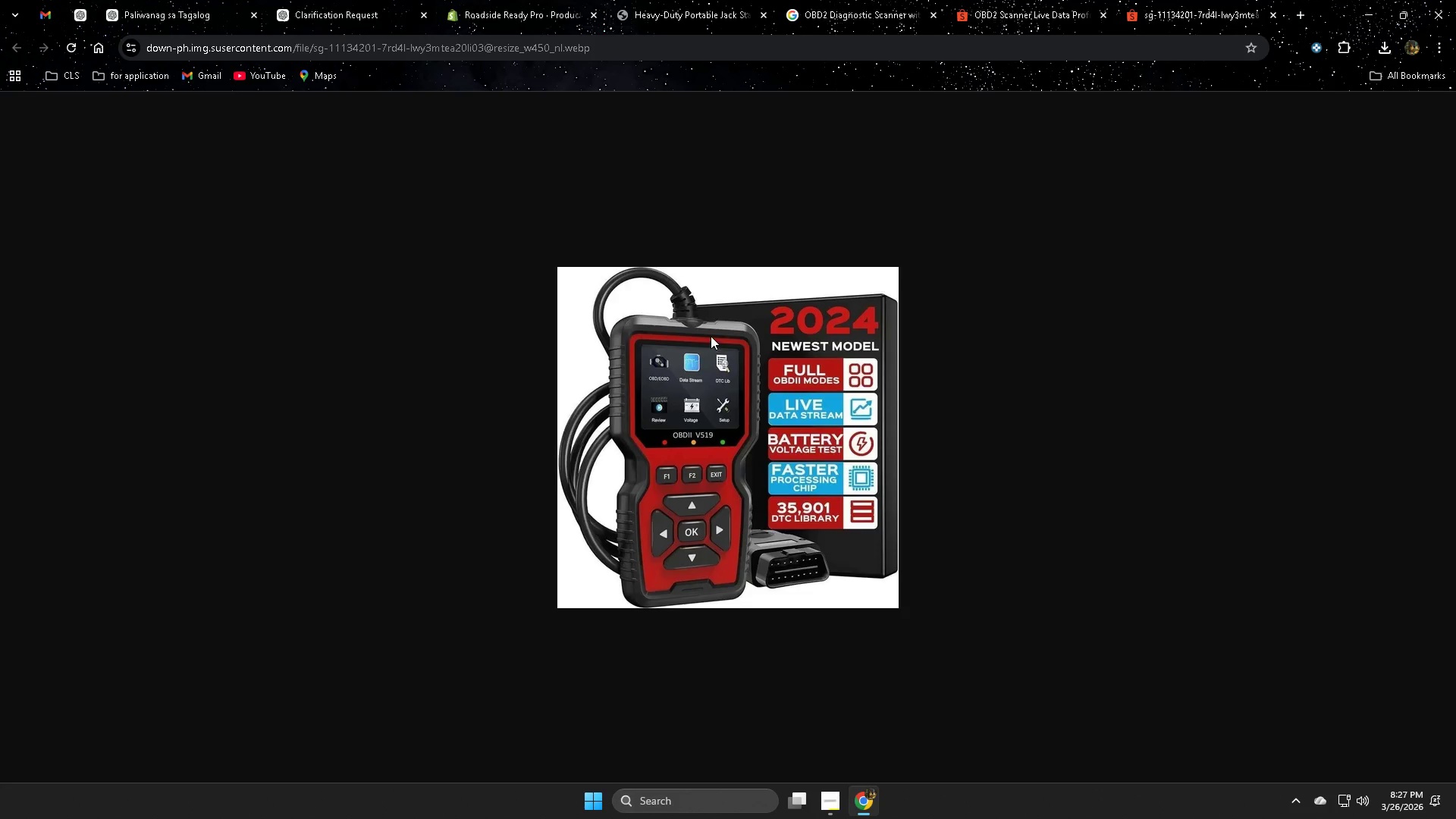 
right_click([711, 335])
 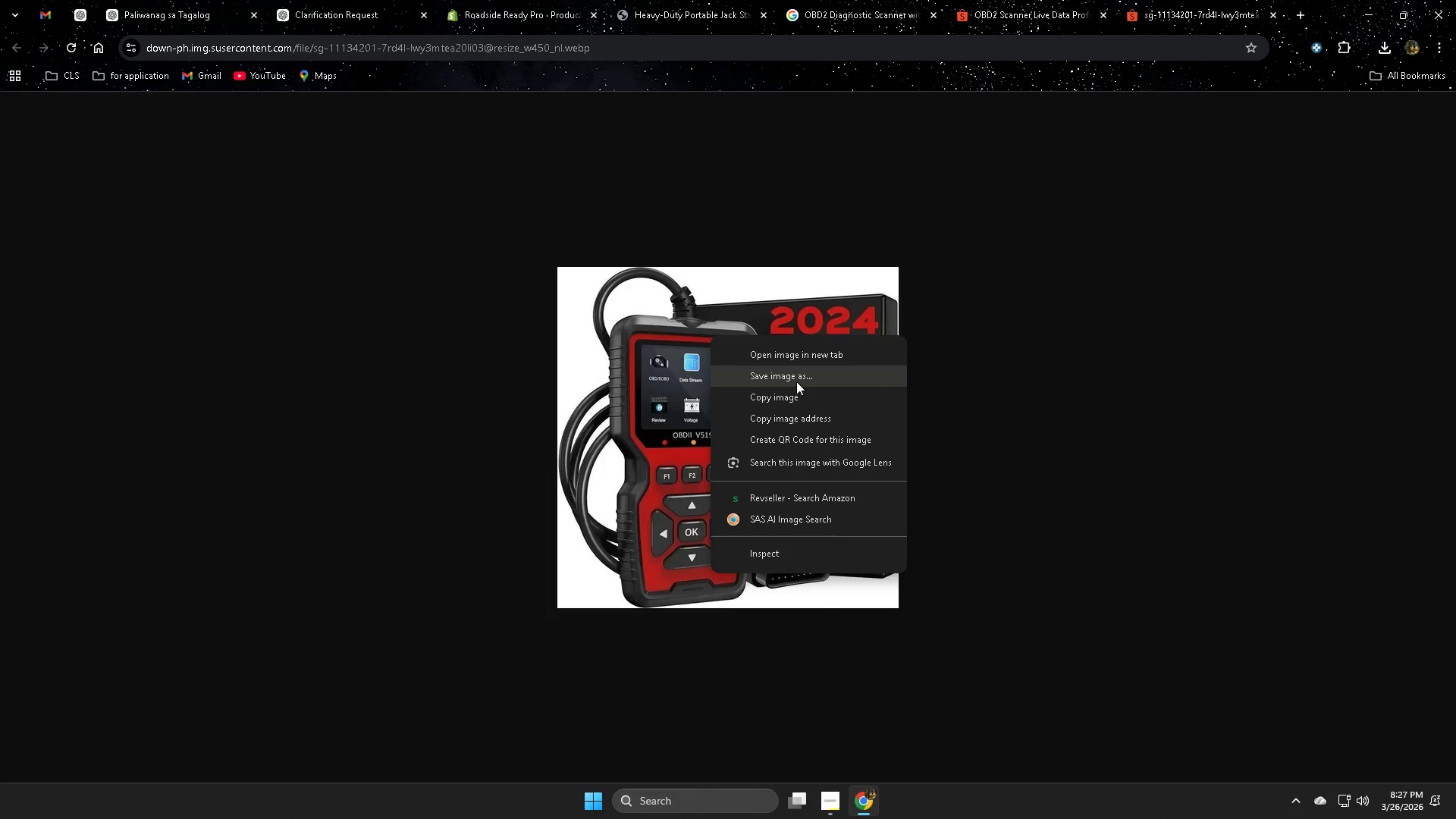 
left_click([796, 381])
 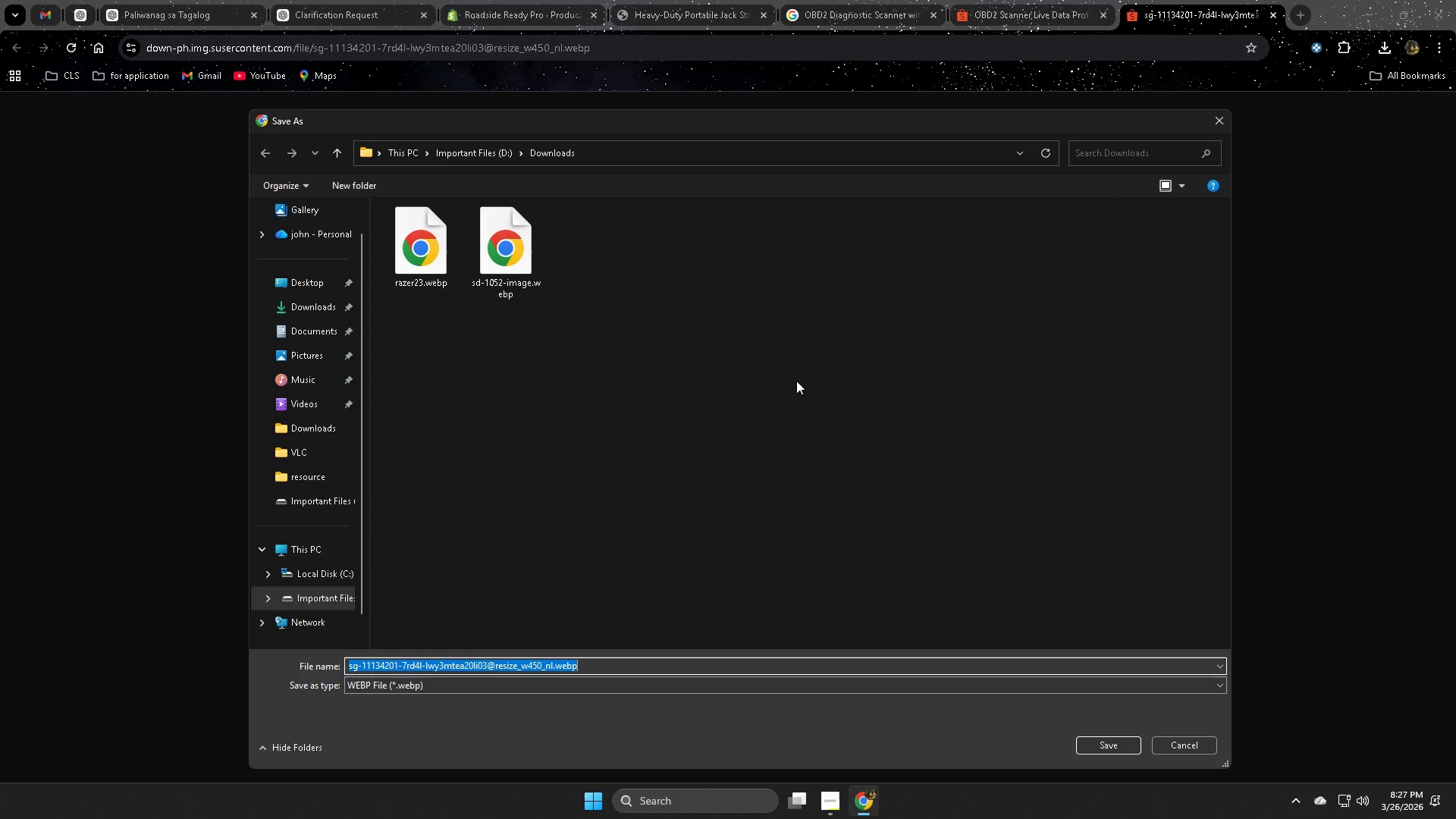 
key(Enter)
 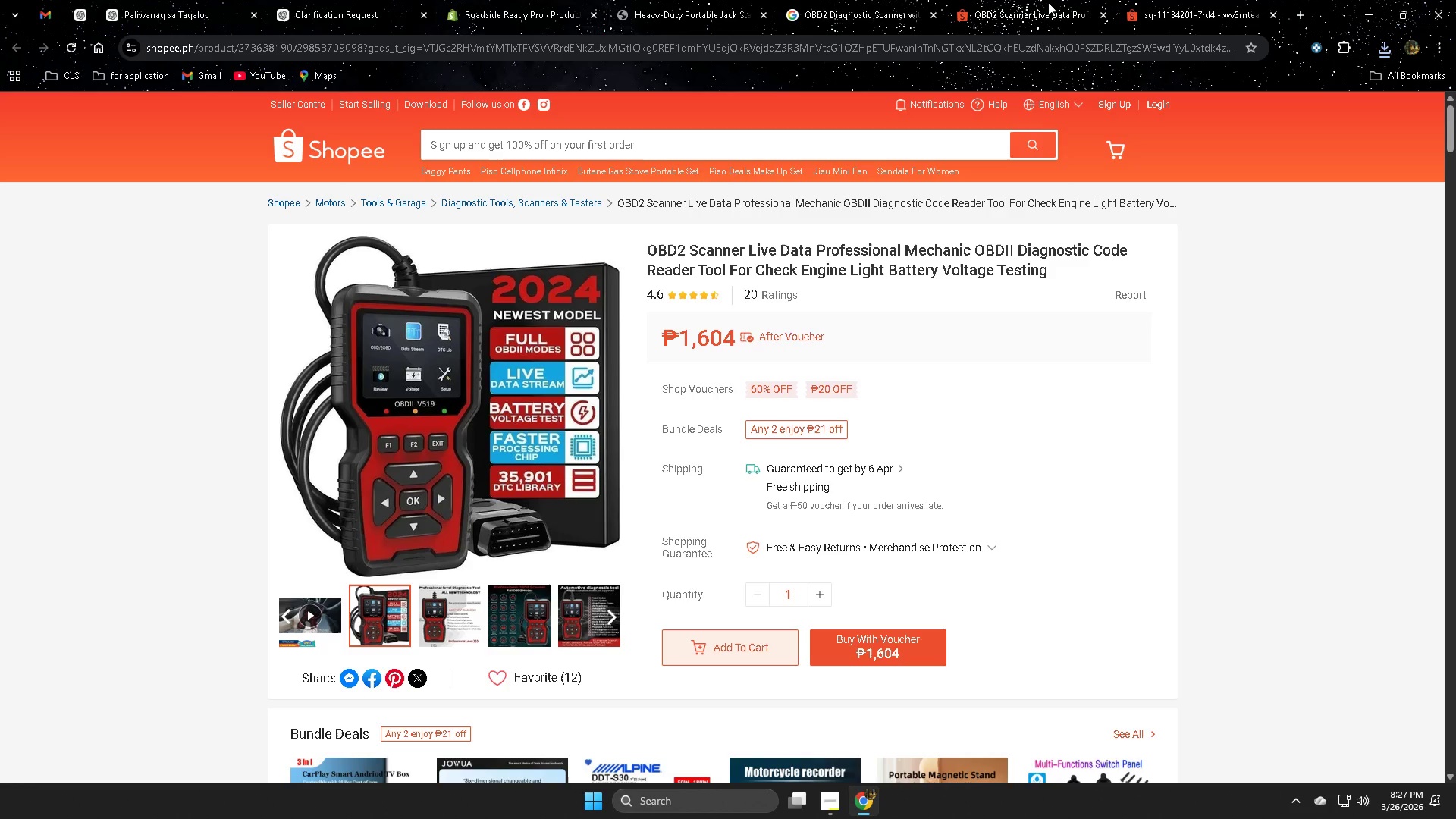 
mouse_move([1186, 12])
 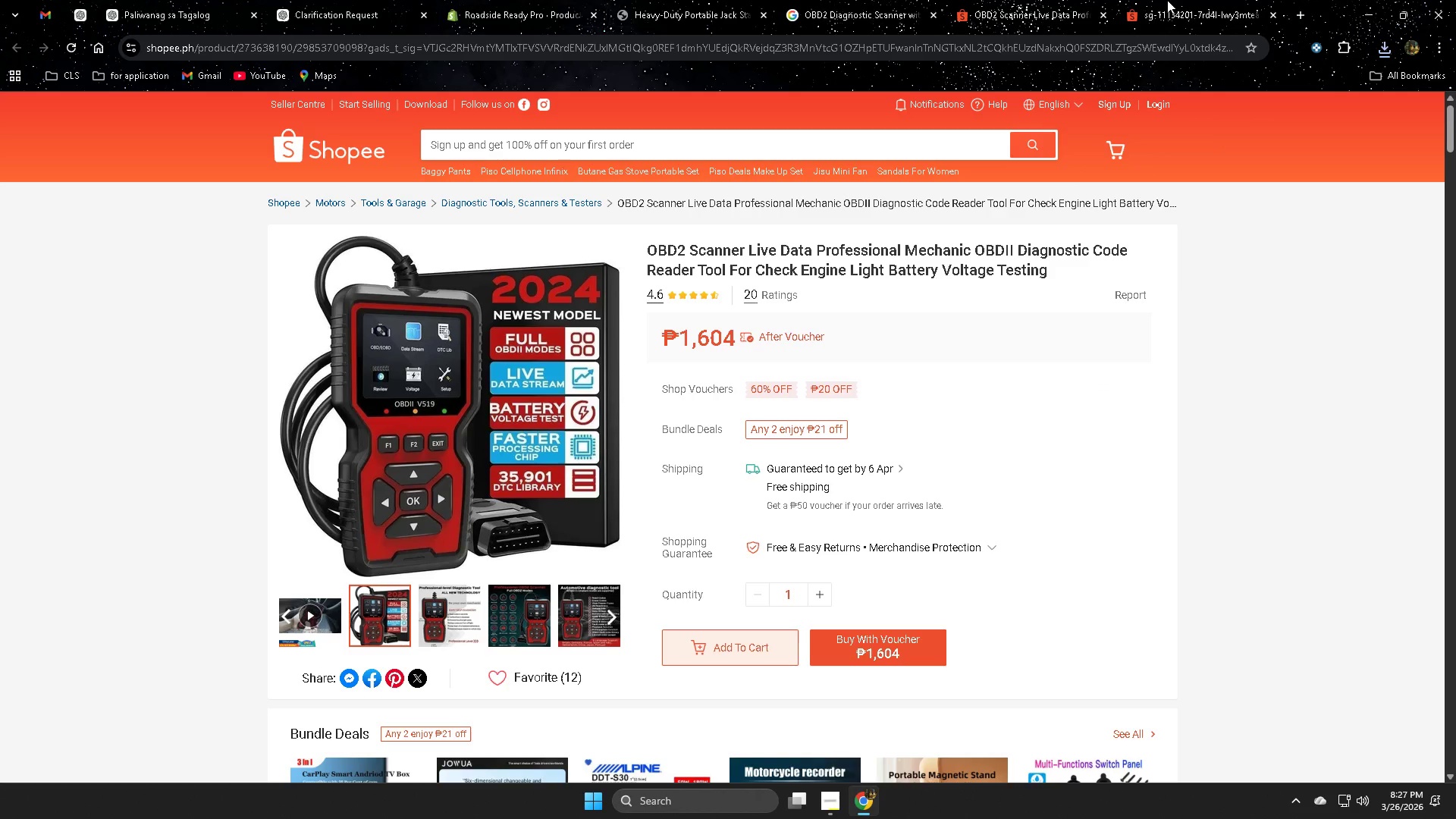 
left_click([1161, 0])
 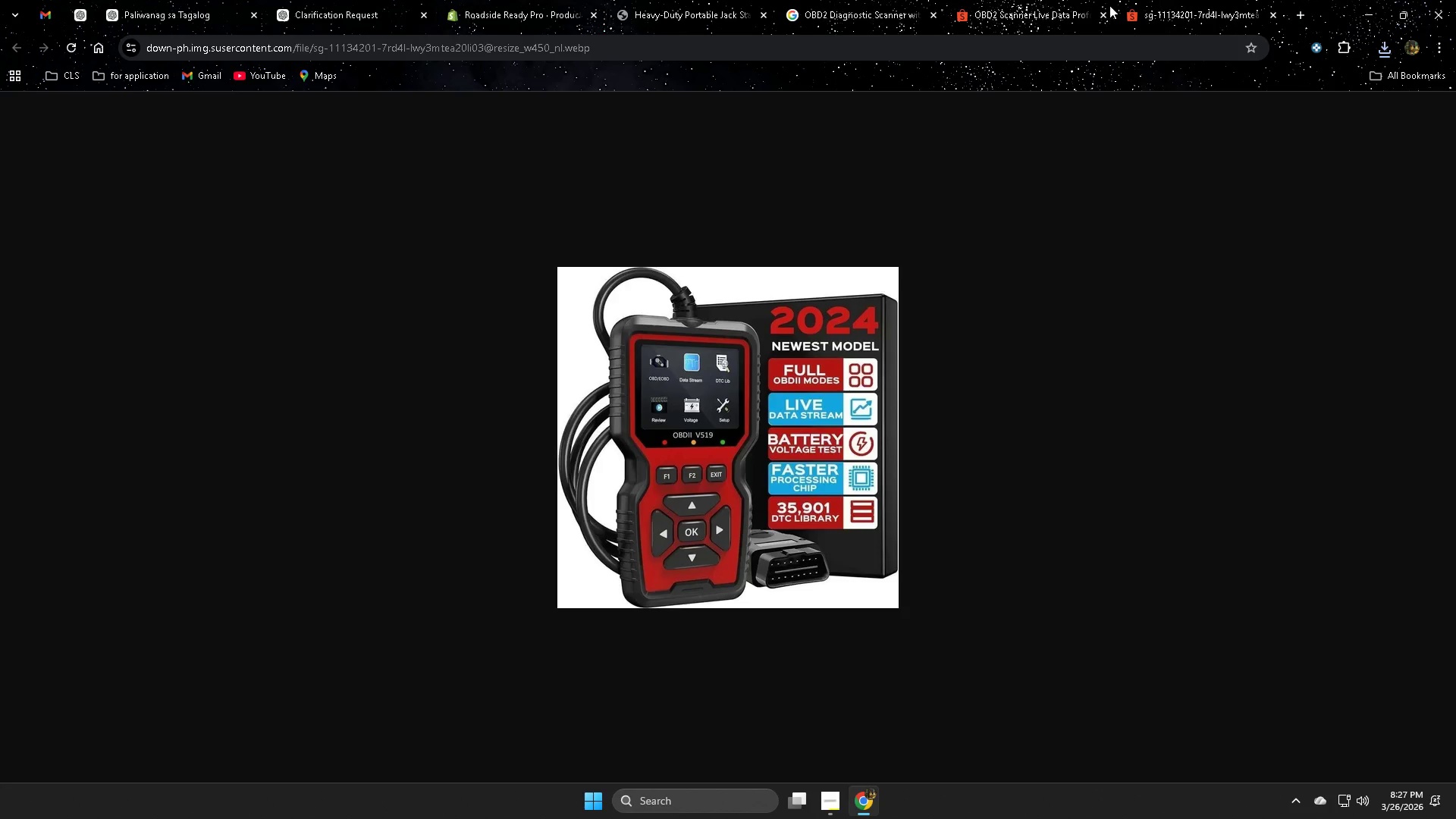 
key(Control+ControlLeft)
 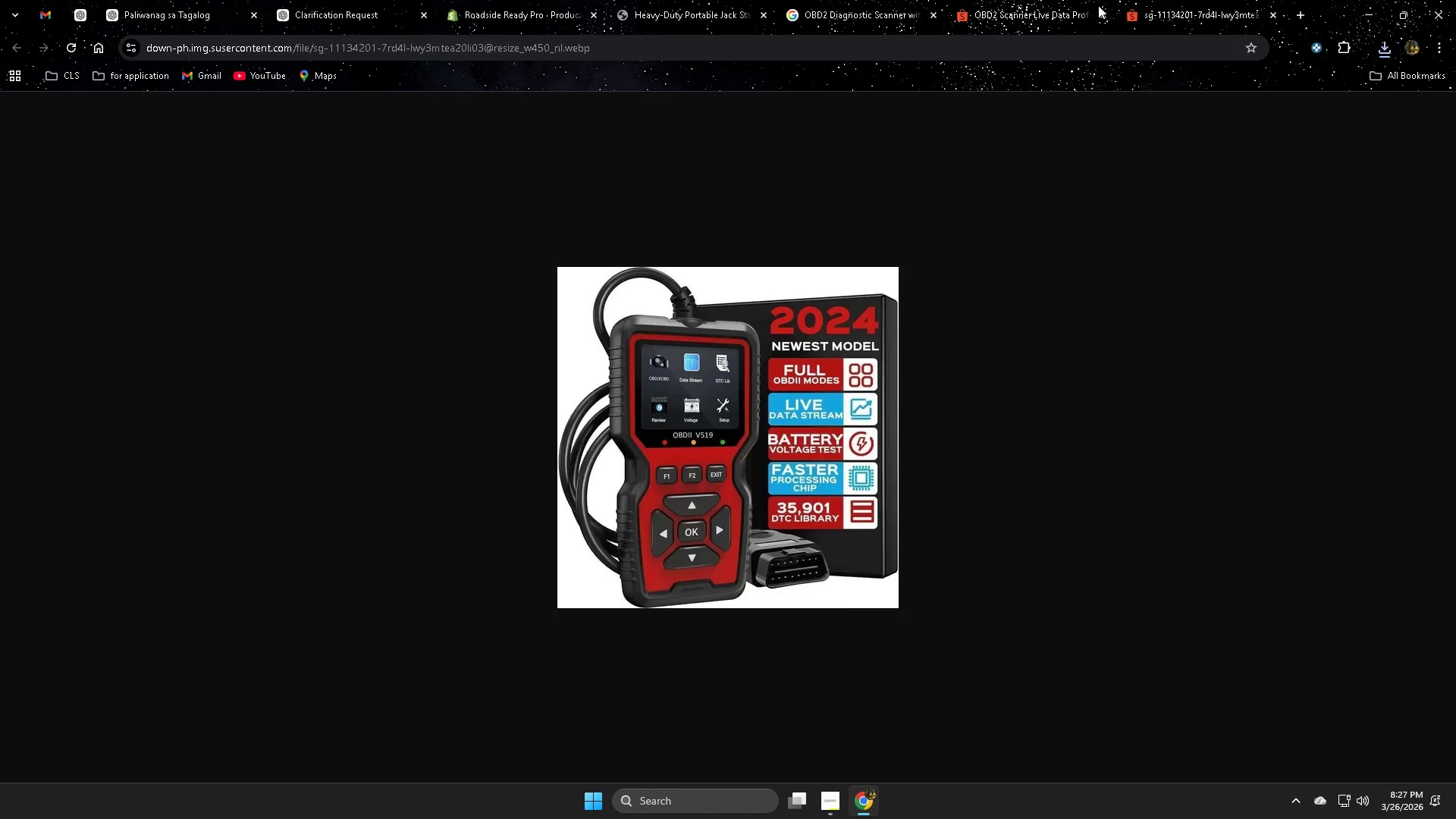 
key(Control+W)
 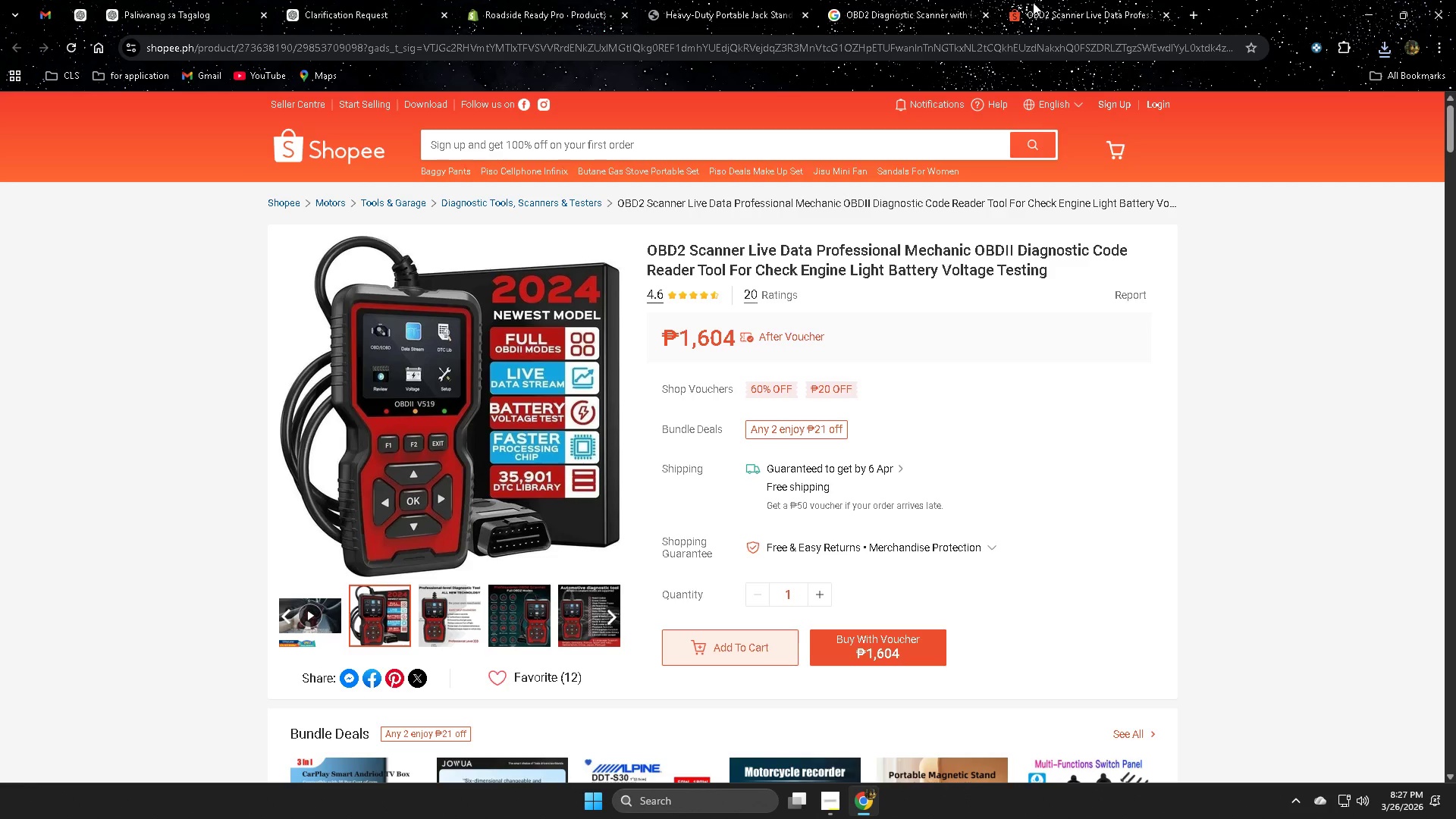 
left_click([1033, 2])
 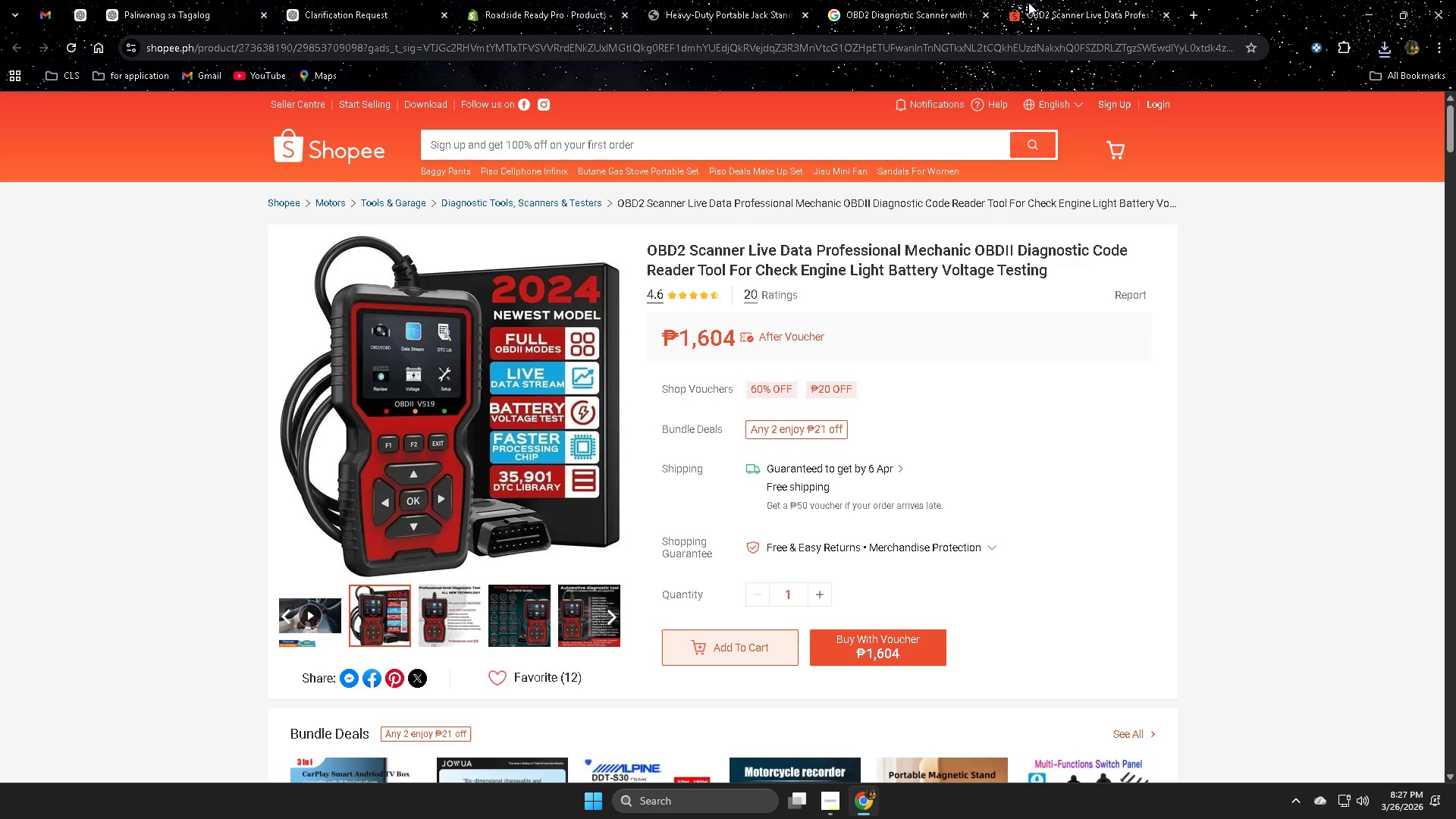 
key(Control+ControlLeft)
 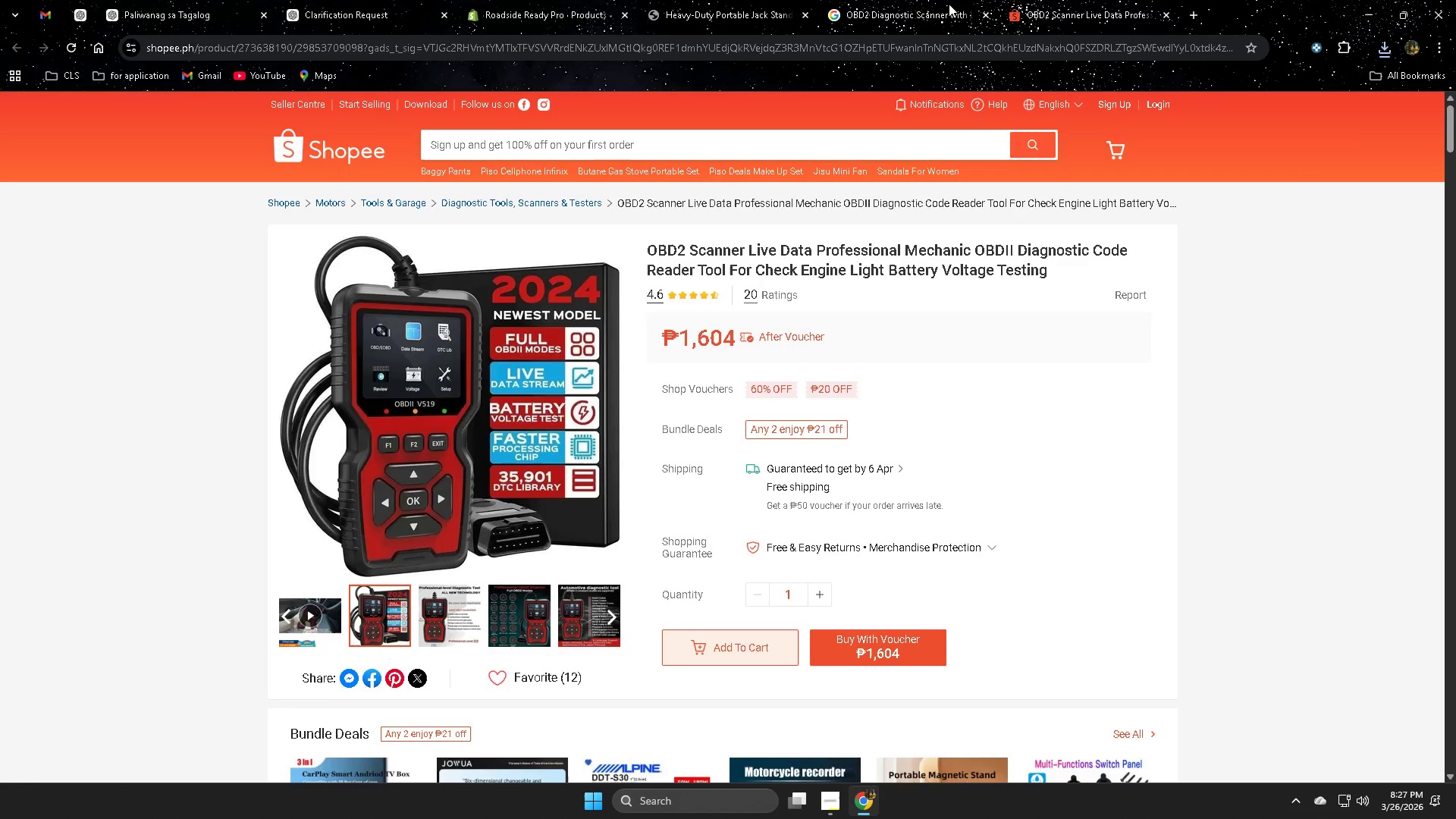 
key(Control+W)
 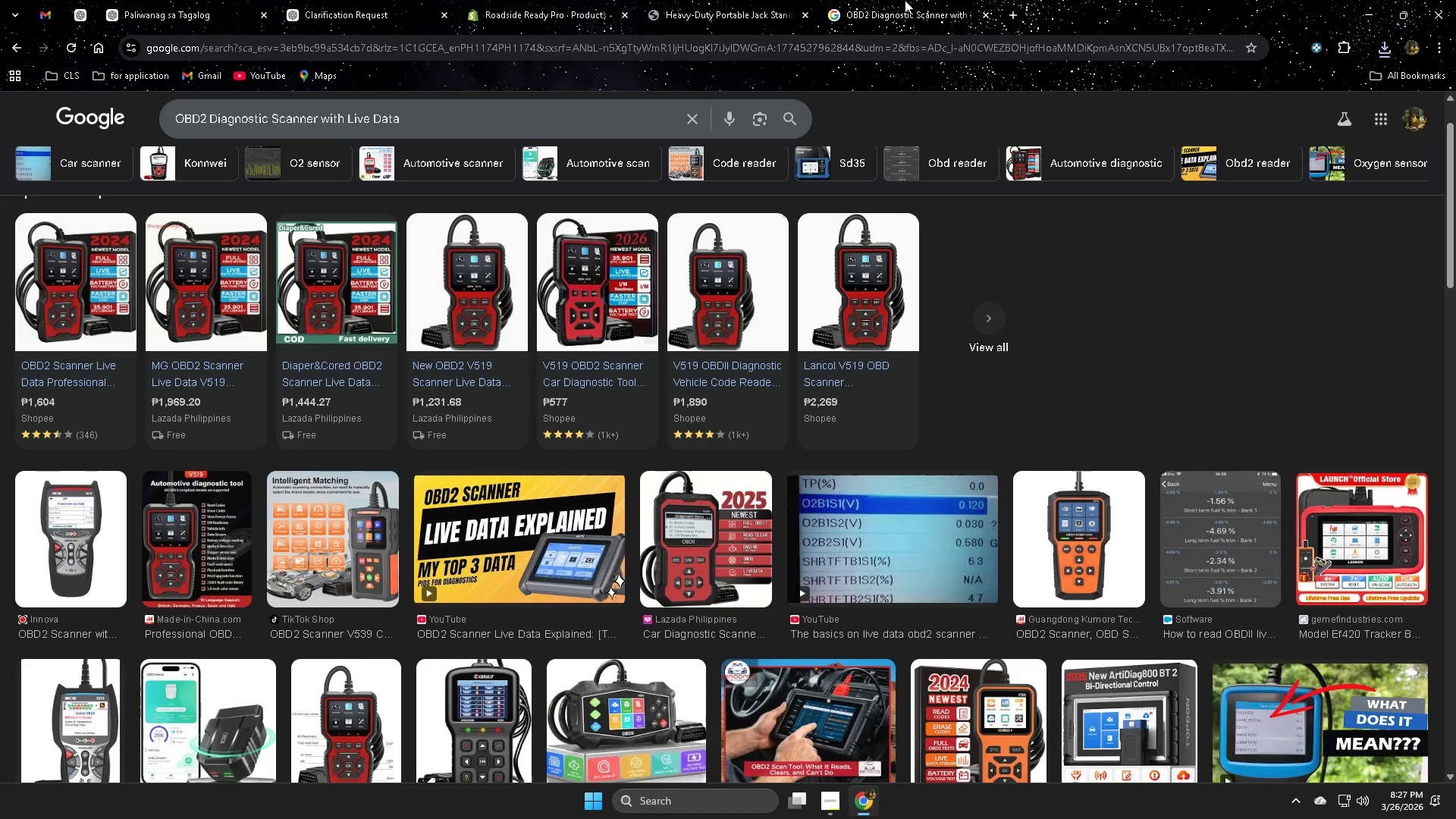 
double_click([905, 0])
 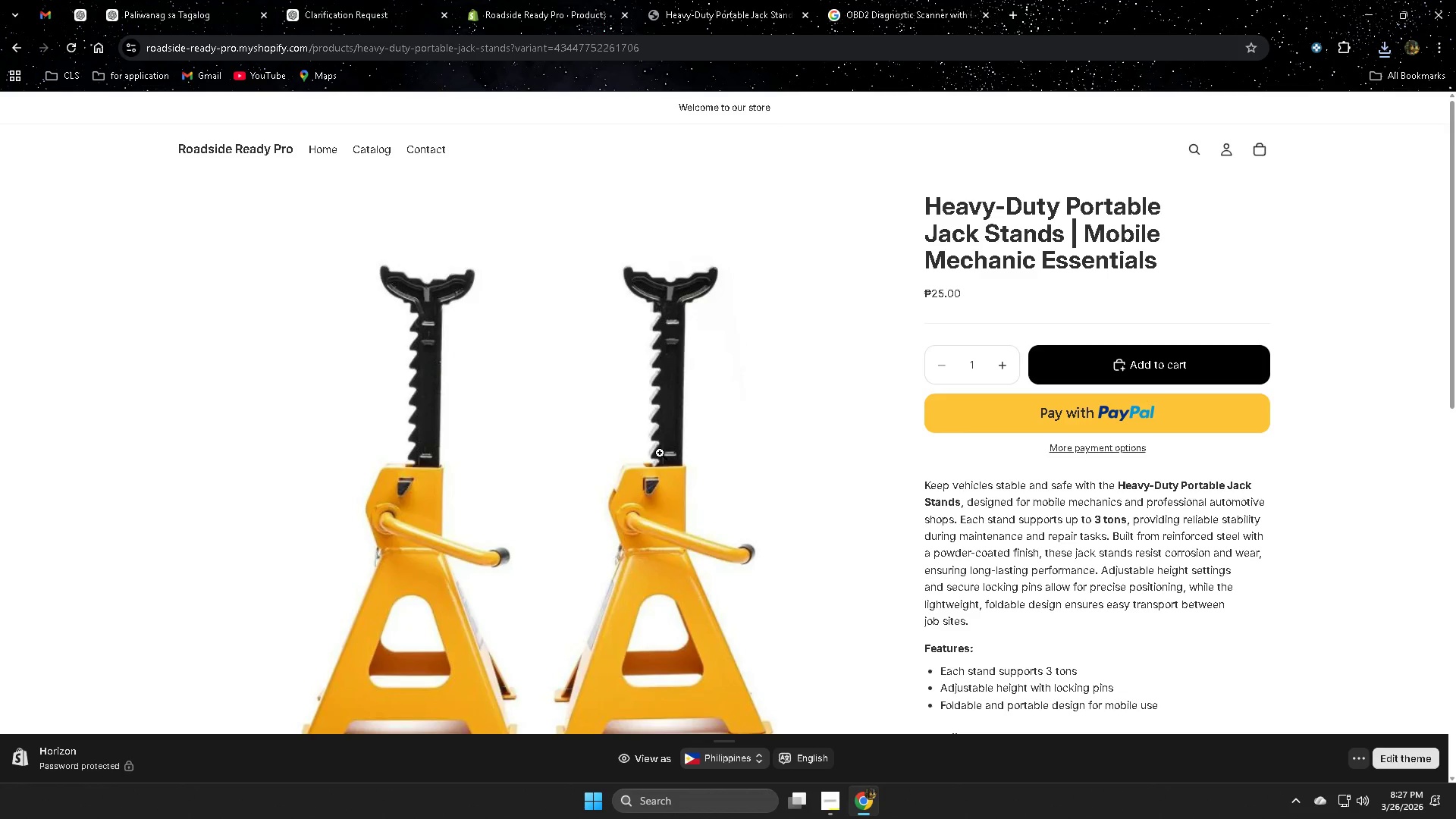 
left_click([530, 0])
 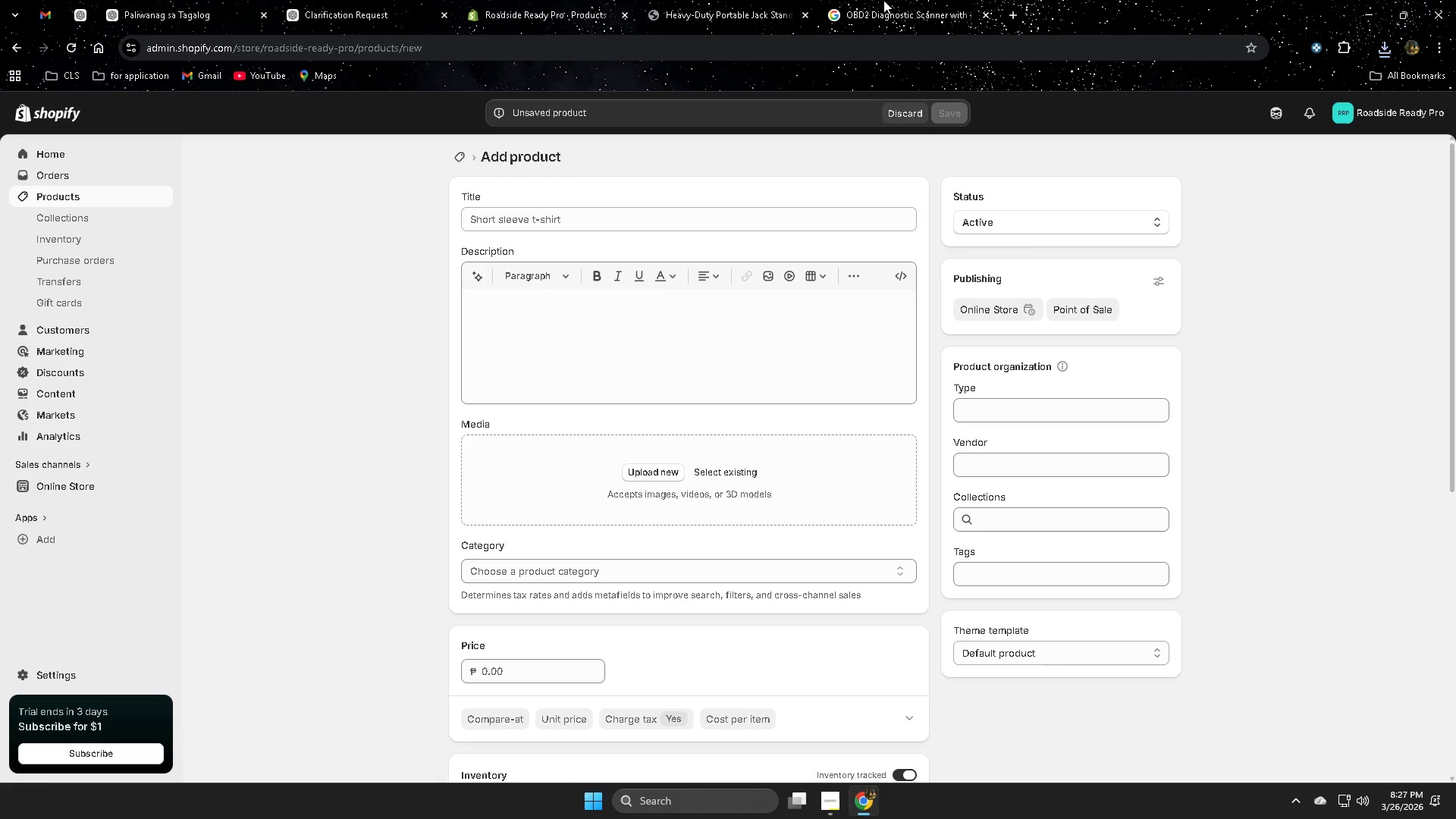 
left_click([735, 0])
 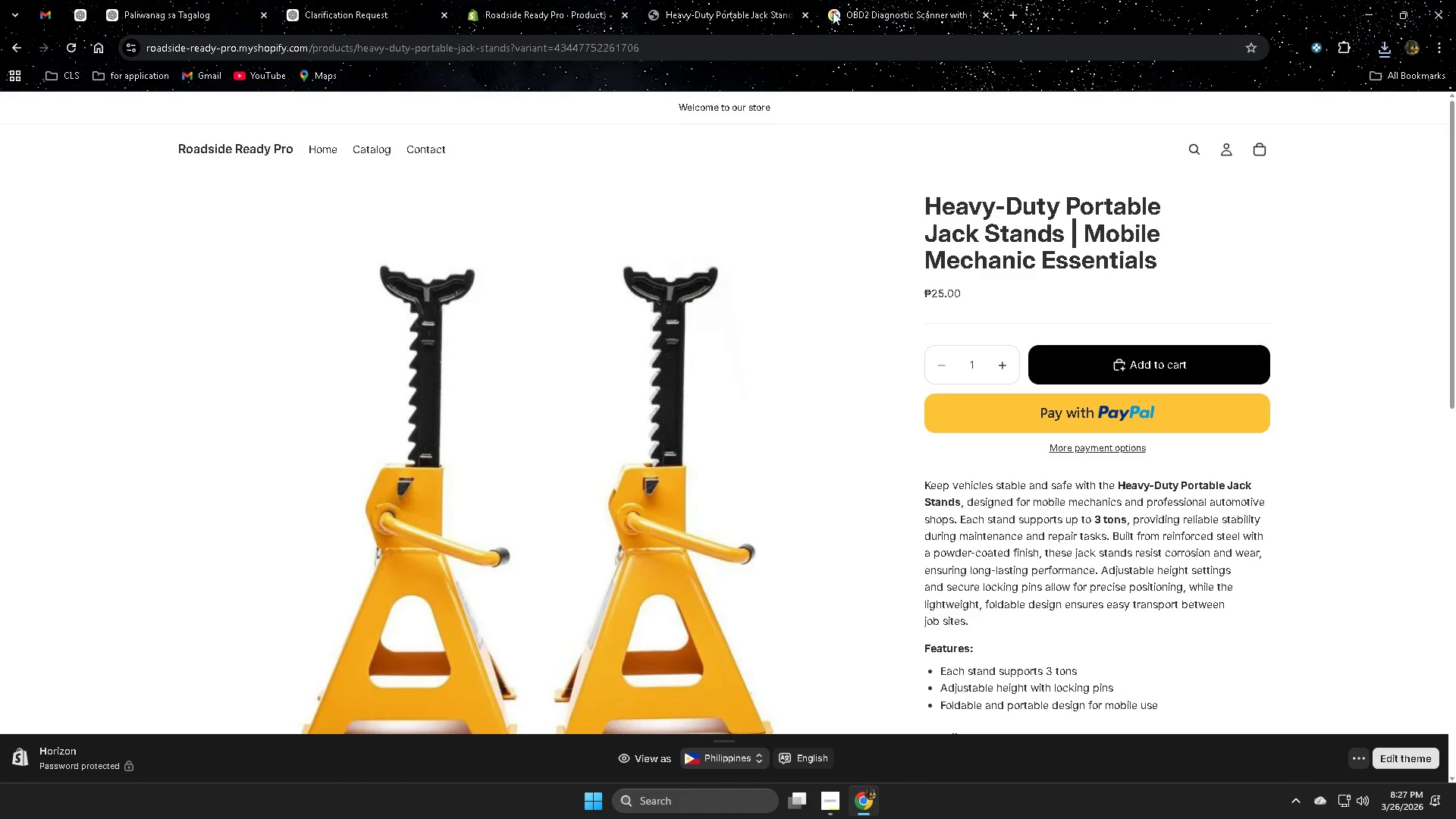 
left_click([878, 2])
 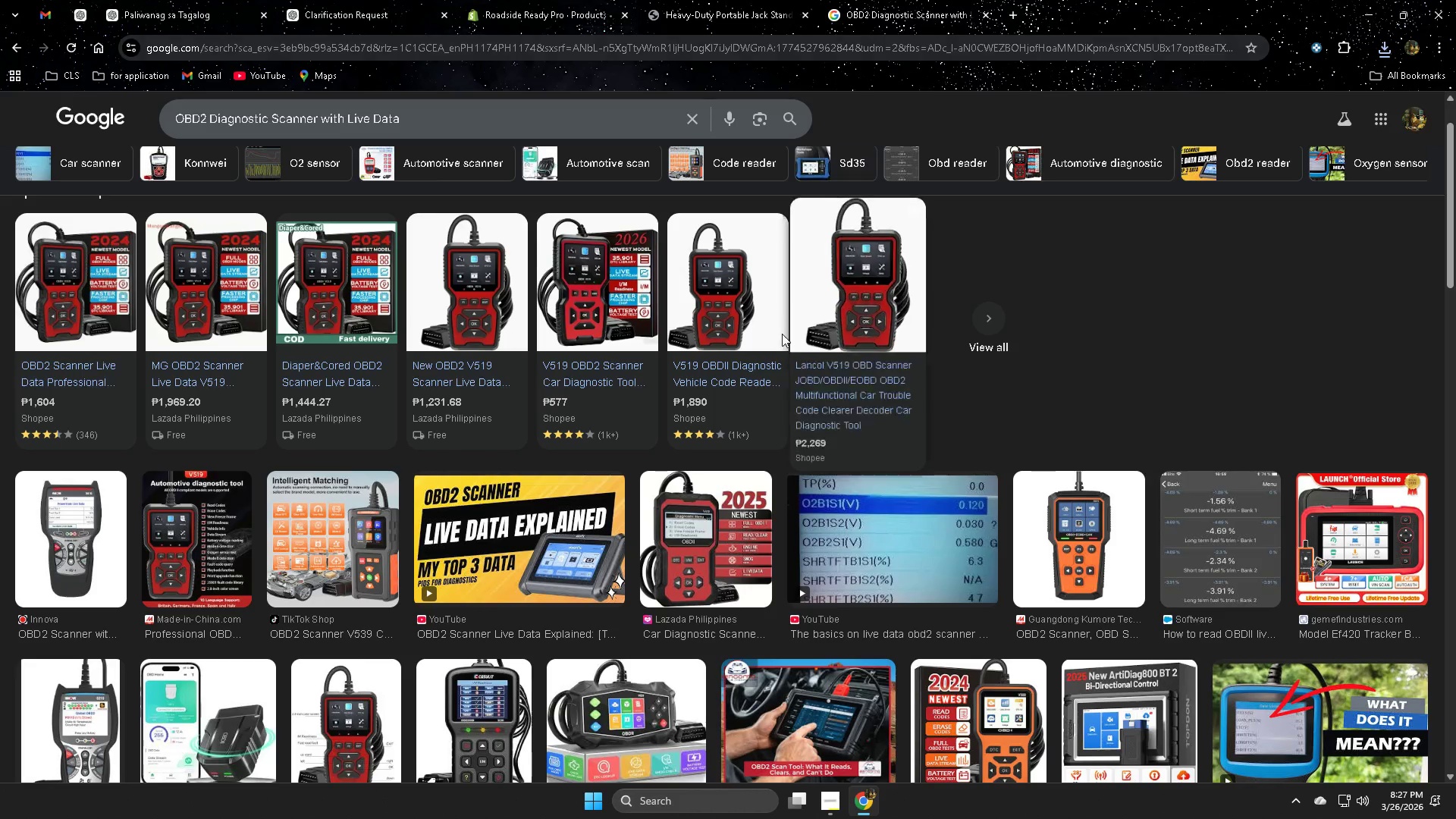 
scroll: coordinate [775, 352], scroll_direction: up, amount: 2.0
 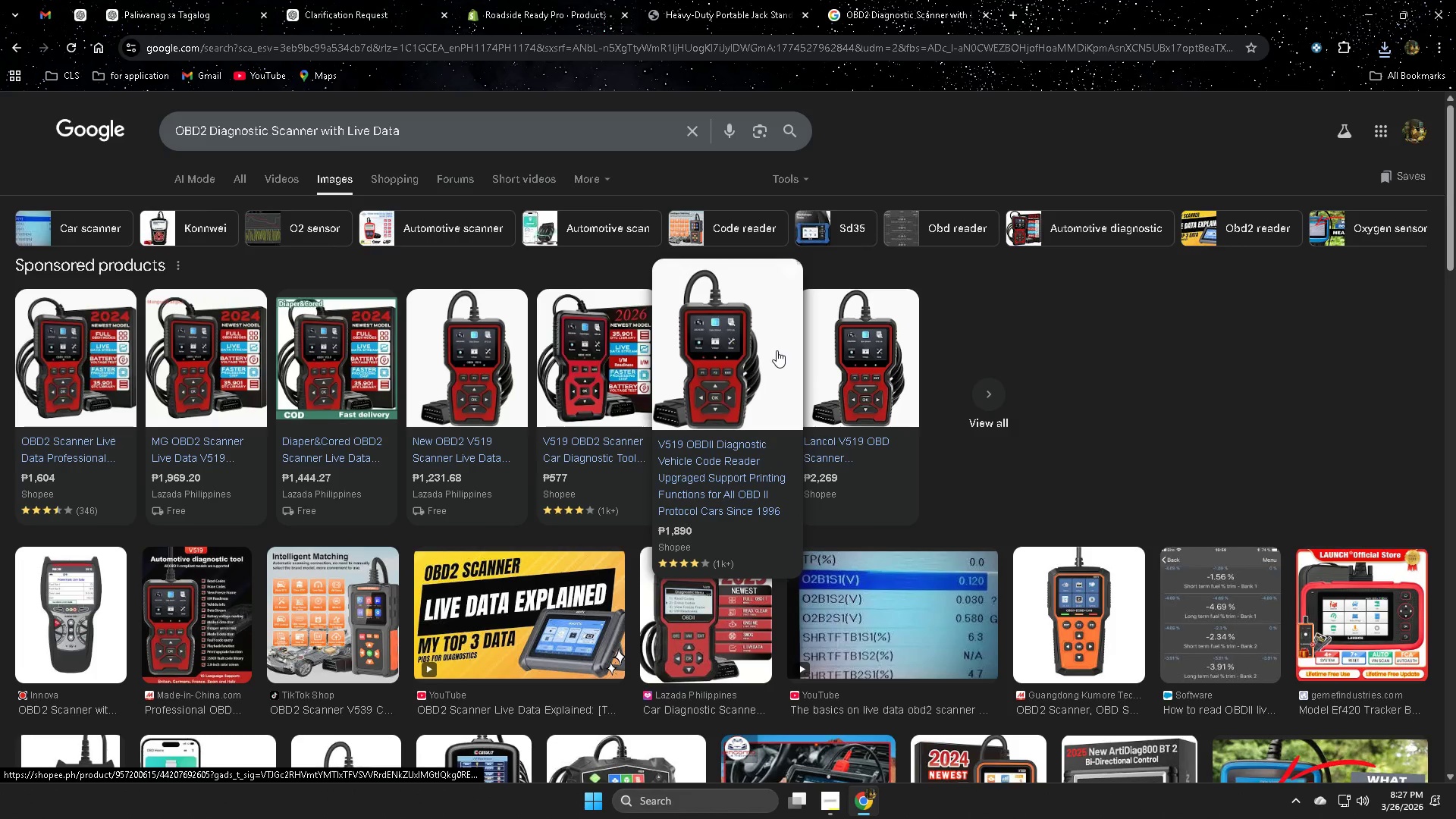 
scroll: coordinate [964, 343], scroll_direction: down, amount: 11.0
 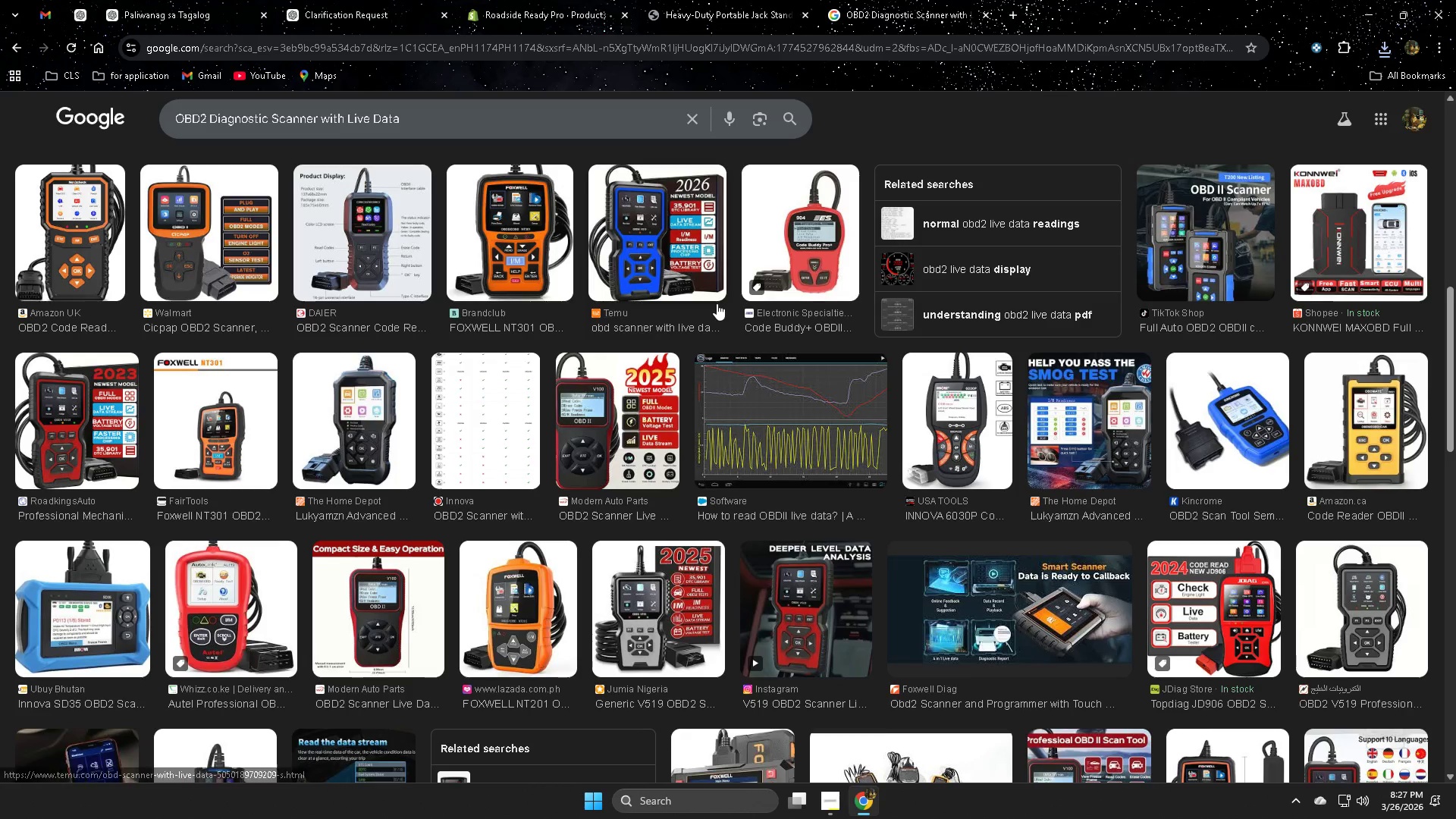 
left_click([830, 795])